 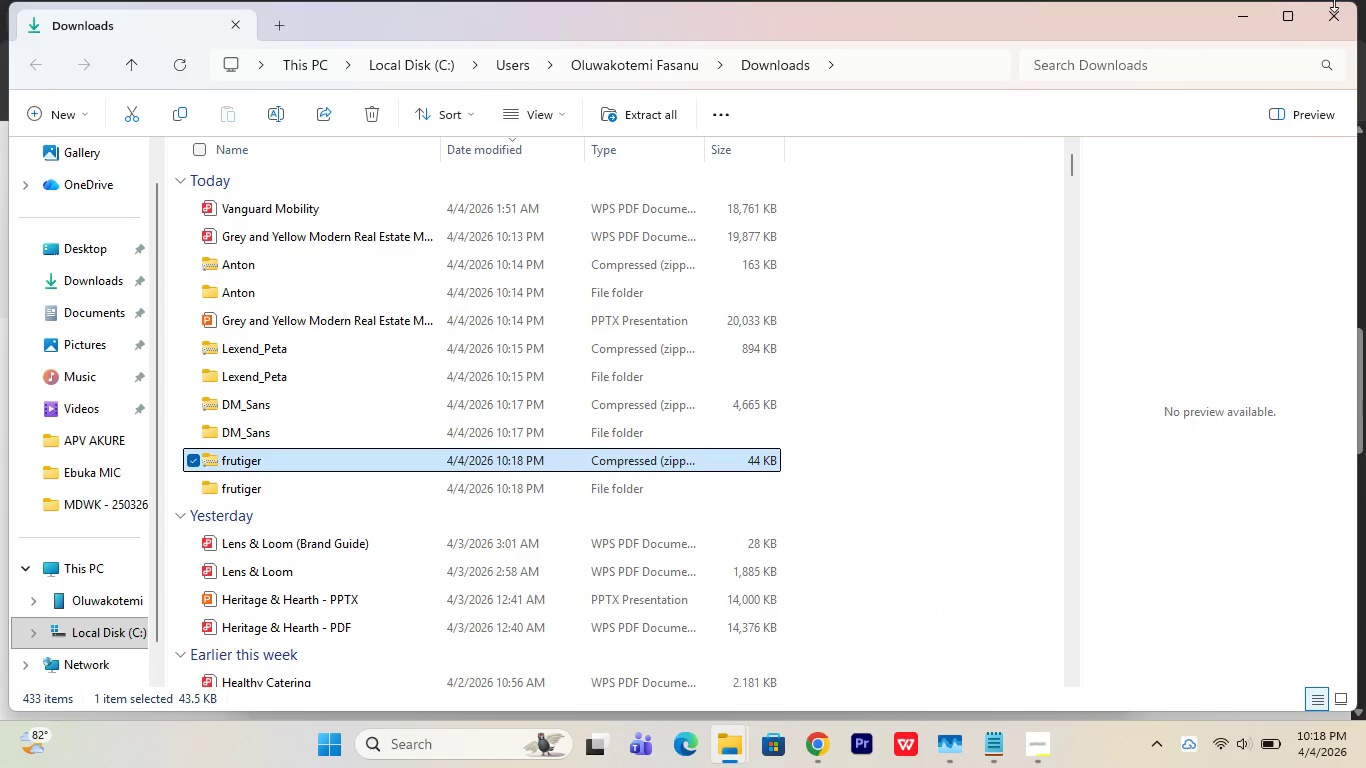 
mouse_move([743, 703])
 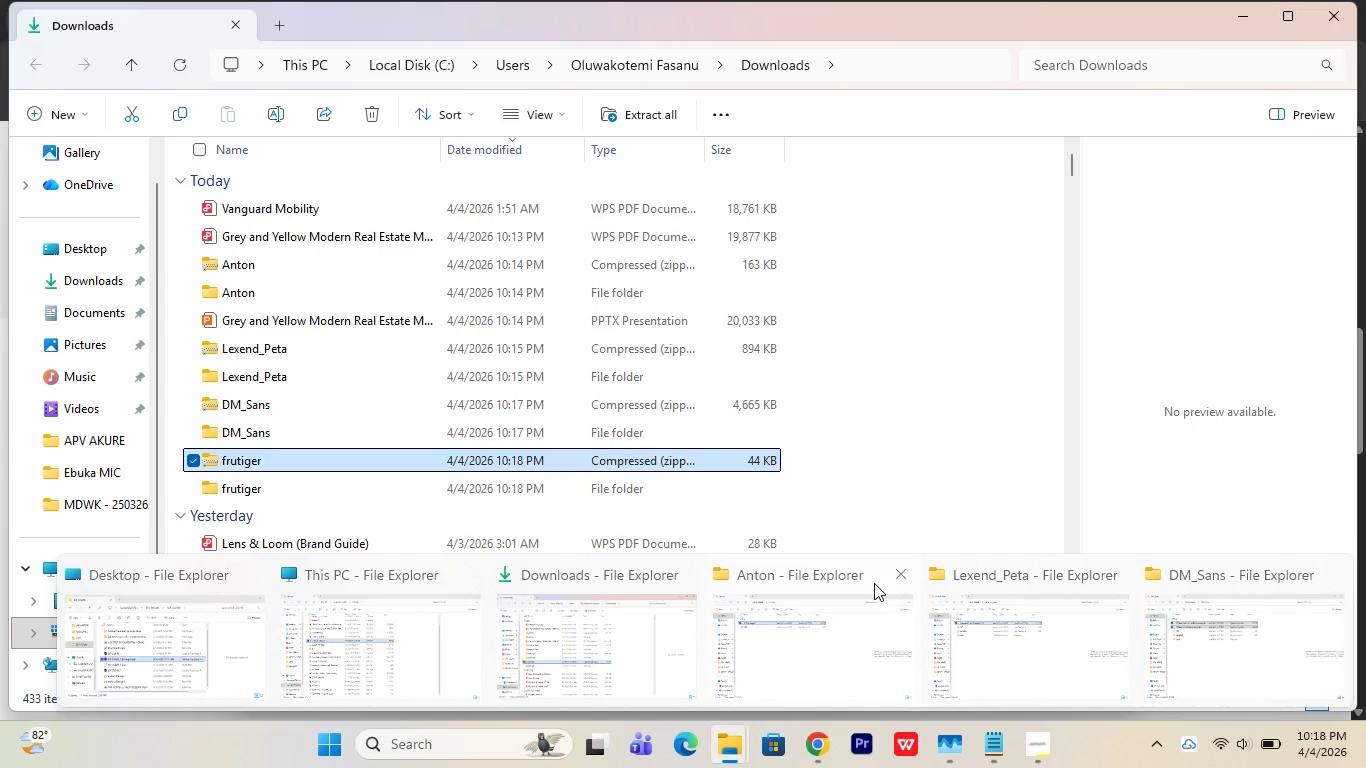 
left_click_drag(start_coordinate=[894, 577], to_coordinate=[1032, 571])
 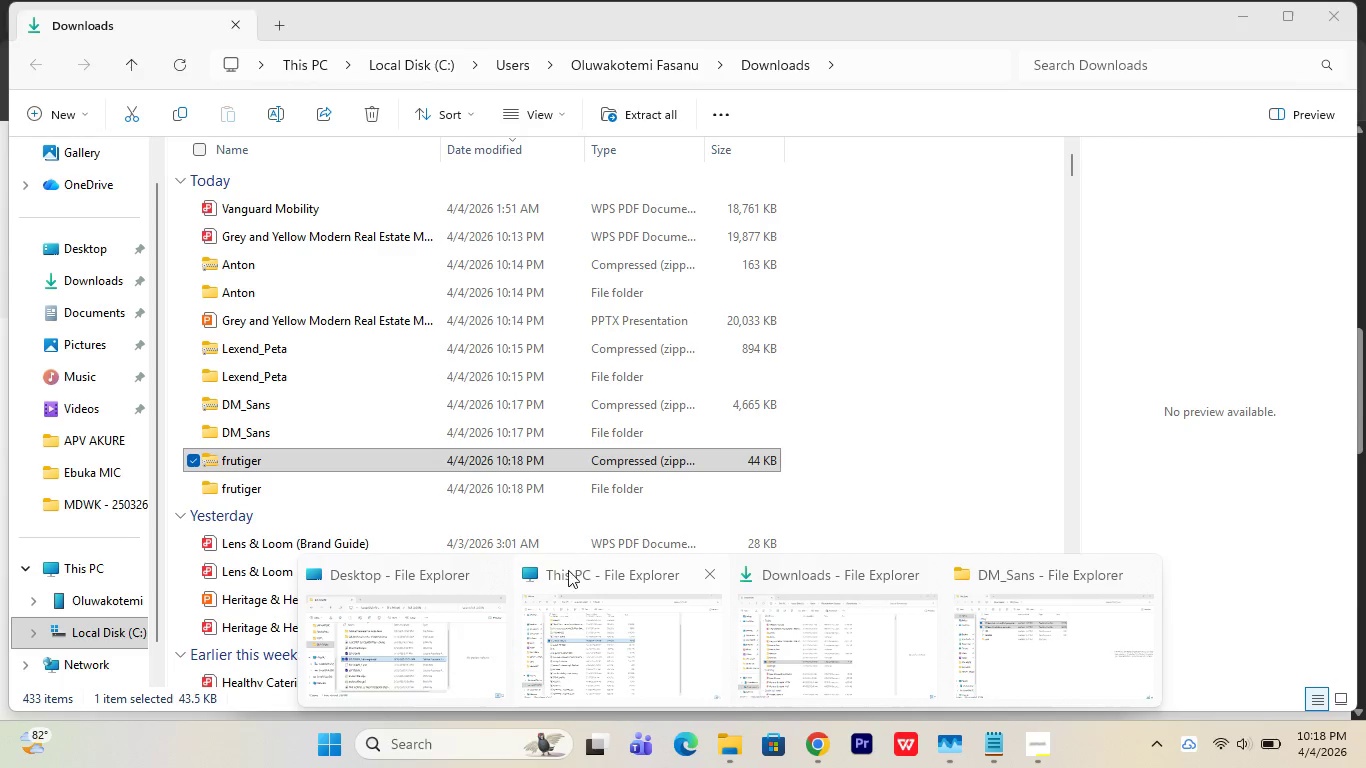 
left_click([1032, 571])
 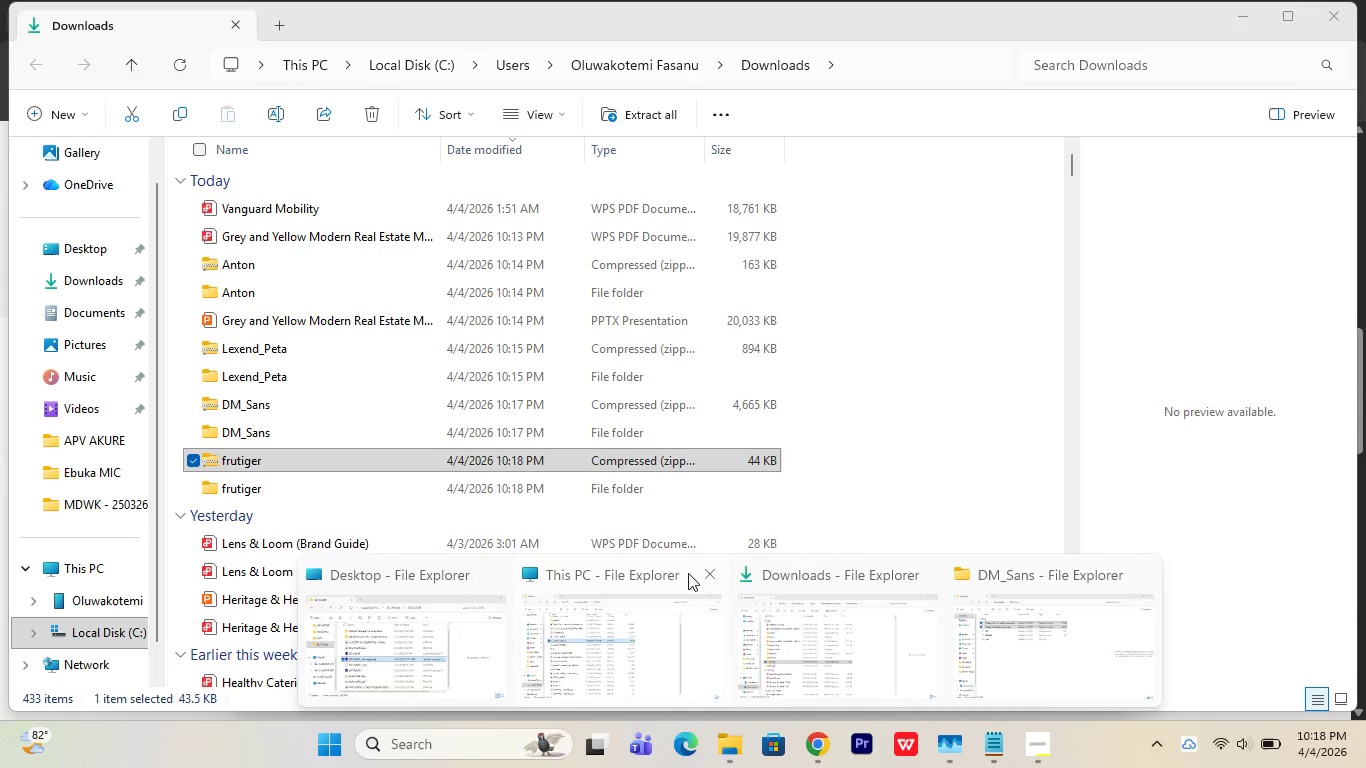 
left_click([704, 576])
 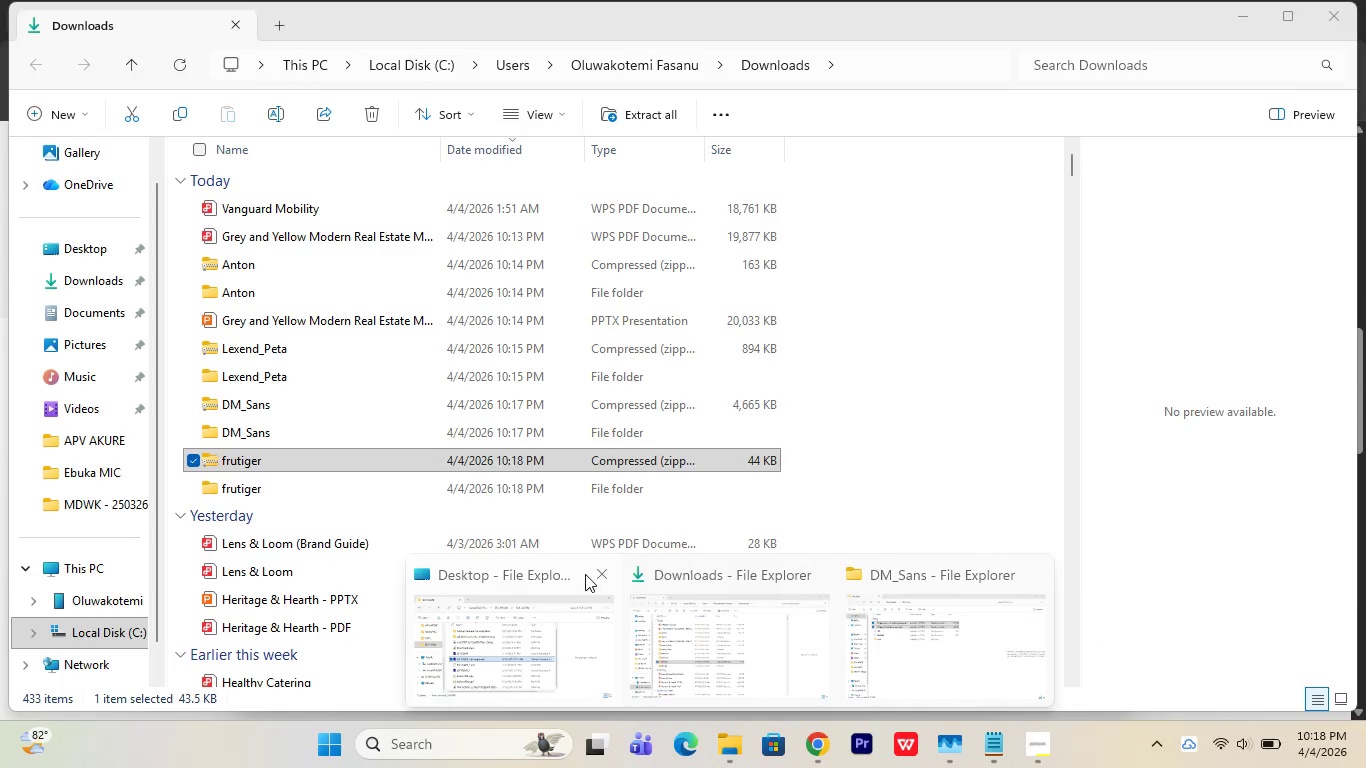 
left_click([590, 571])
 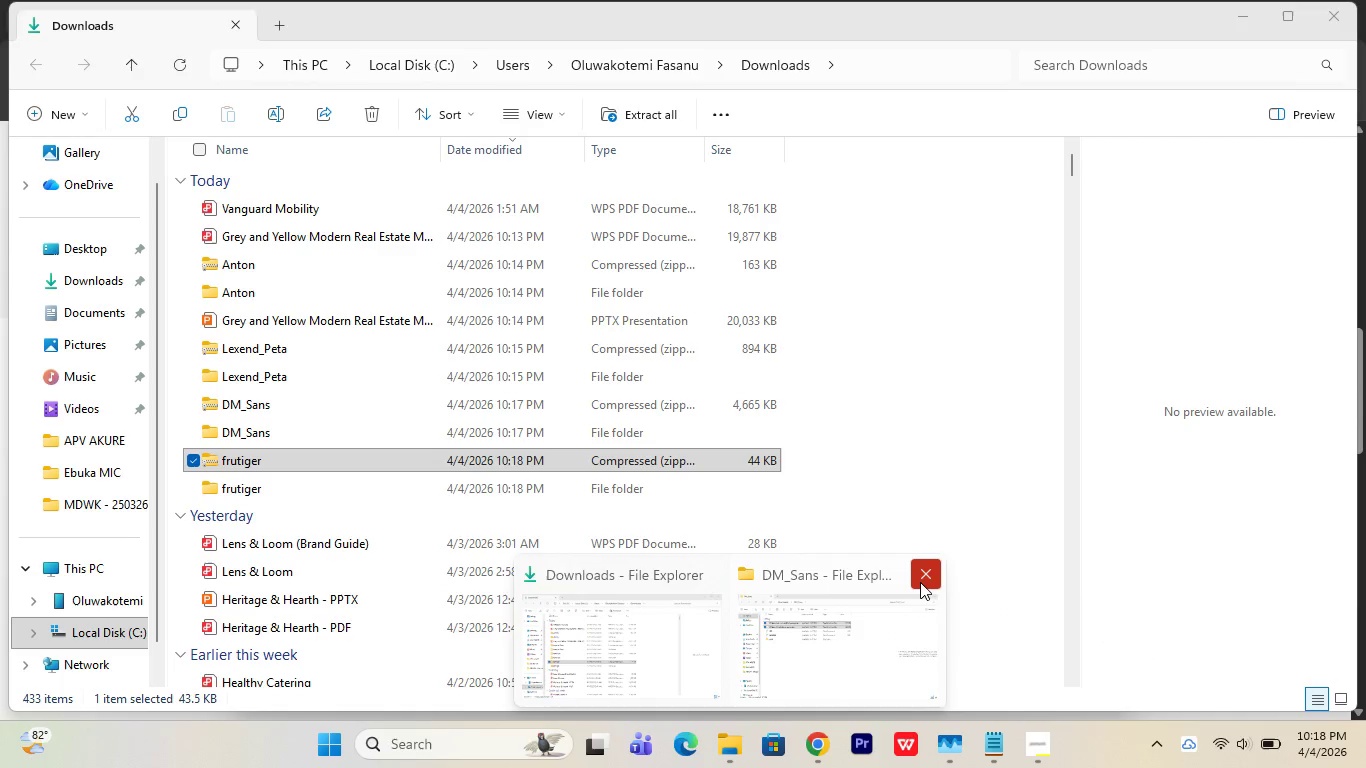 
left_click([920, 582])
 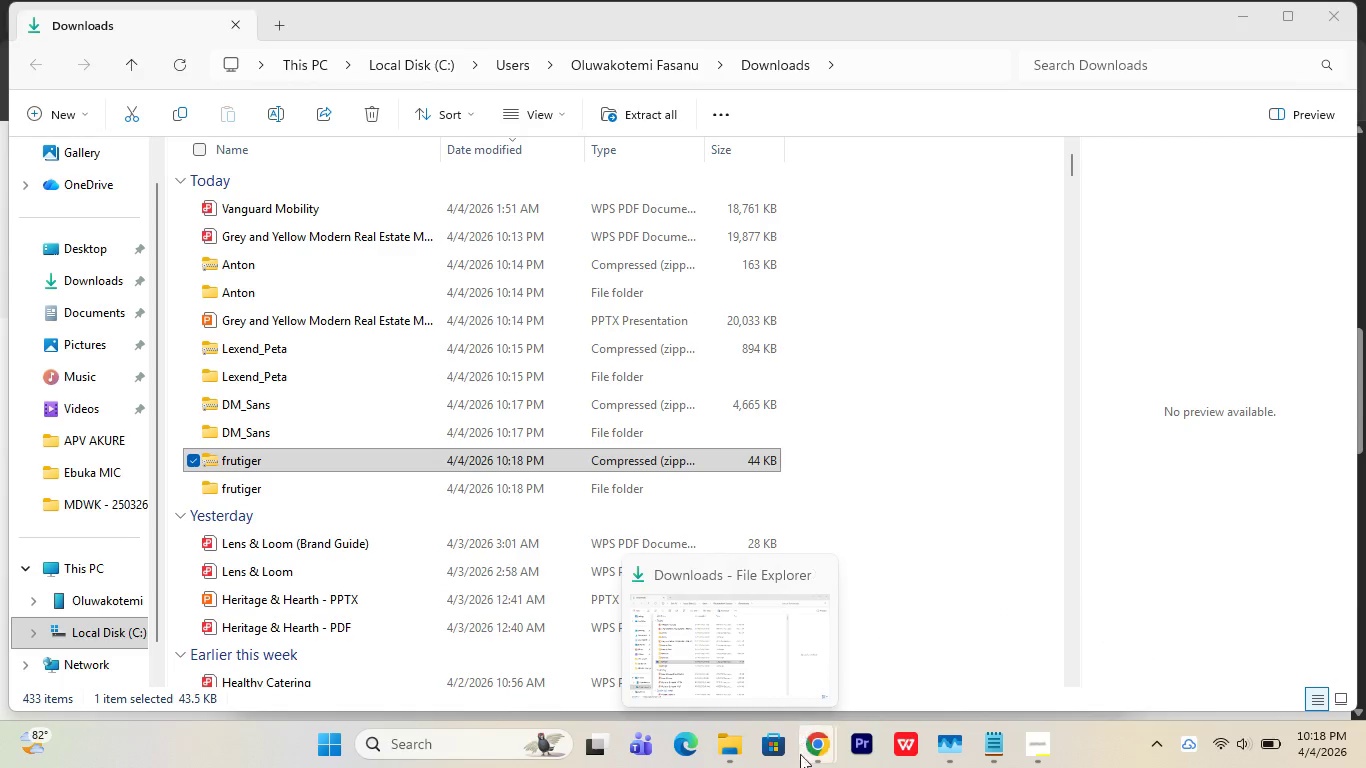 
left_click([821, 754])
 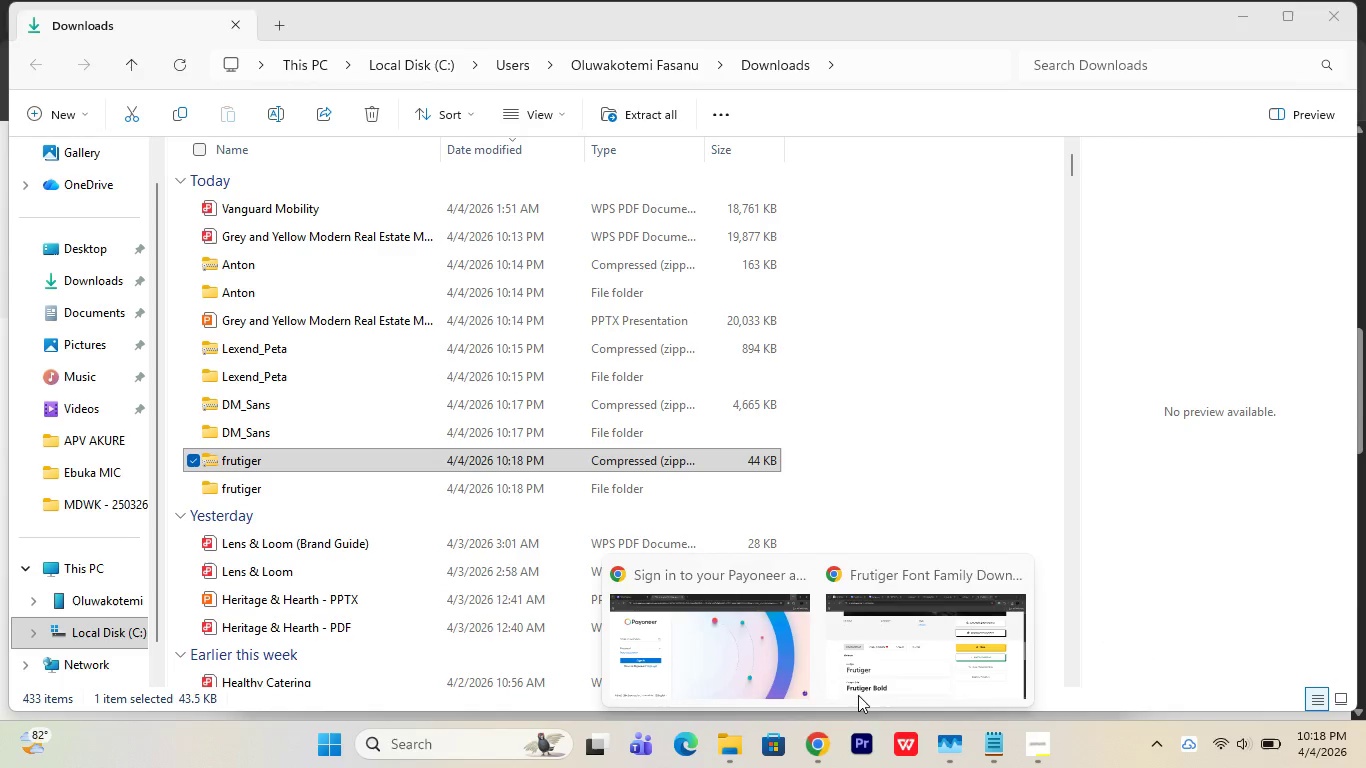 
left_click([869, 684])
 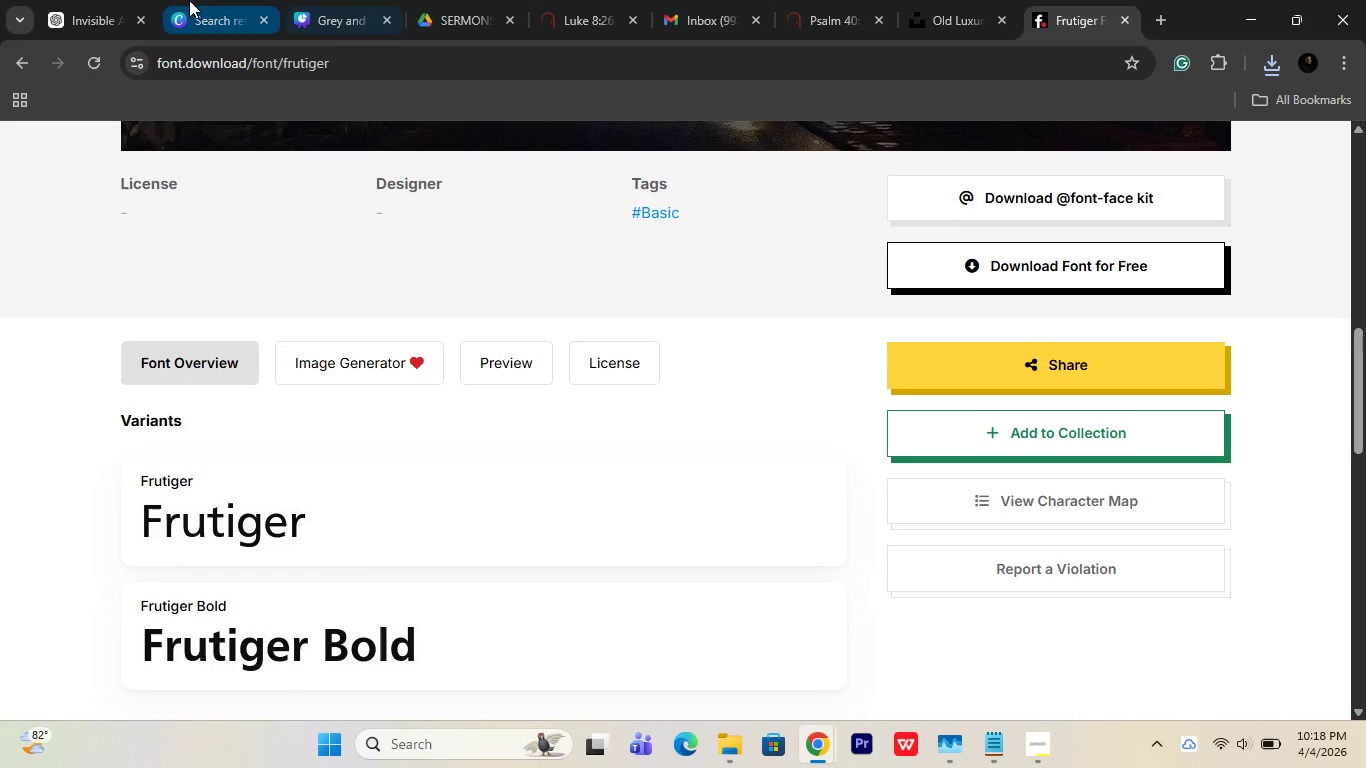 
left_click([312, 0])
 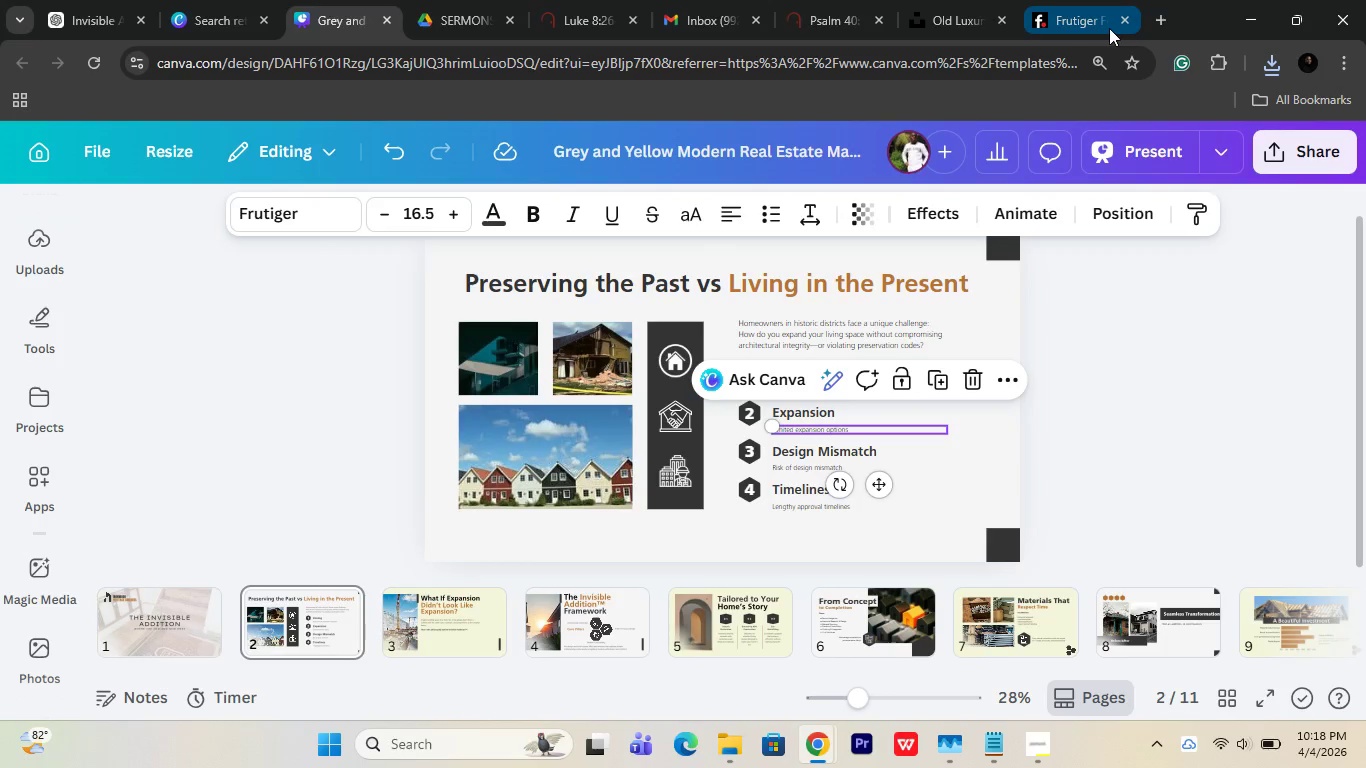 
left_click([1126, 20])
 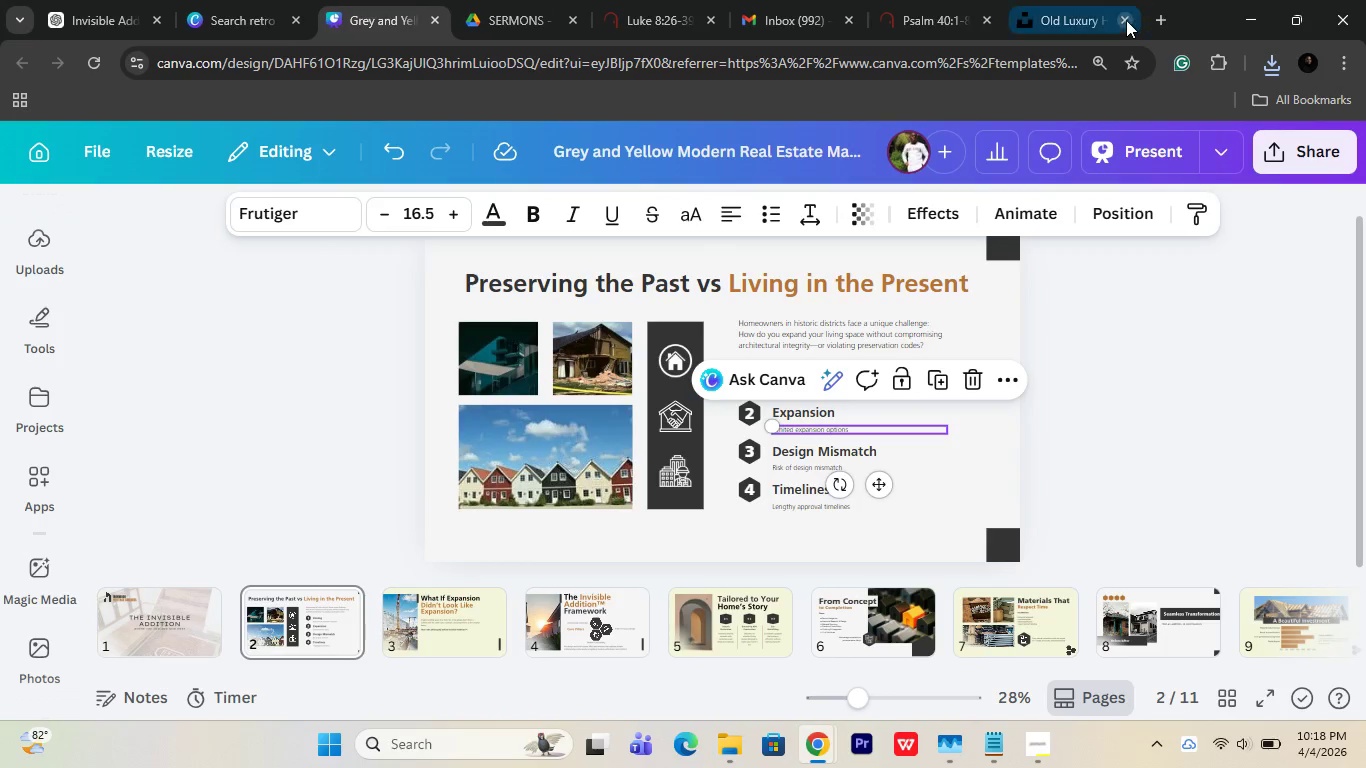 
left_click([1126, 20])
 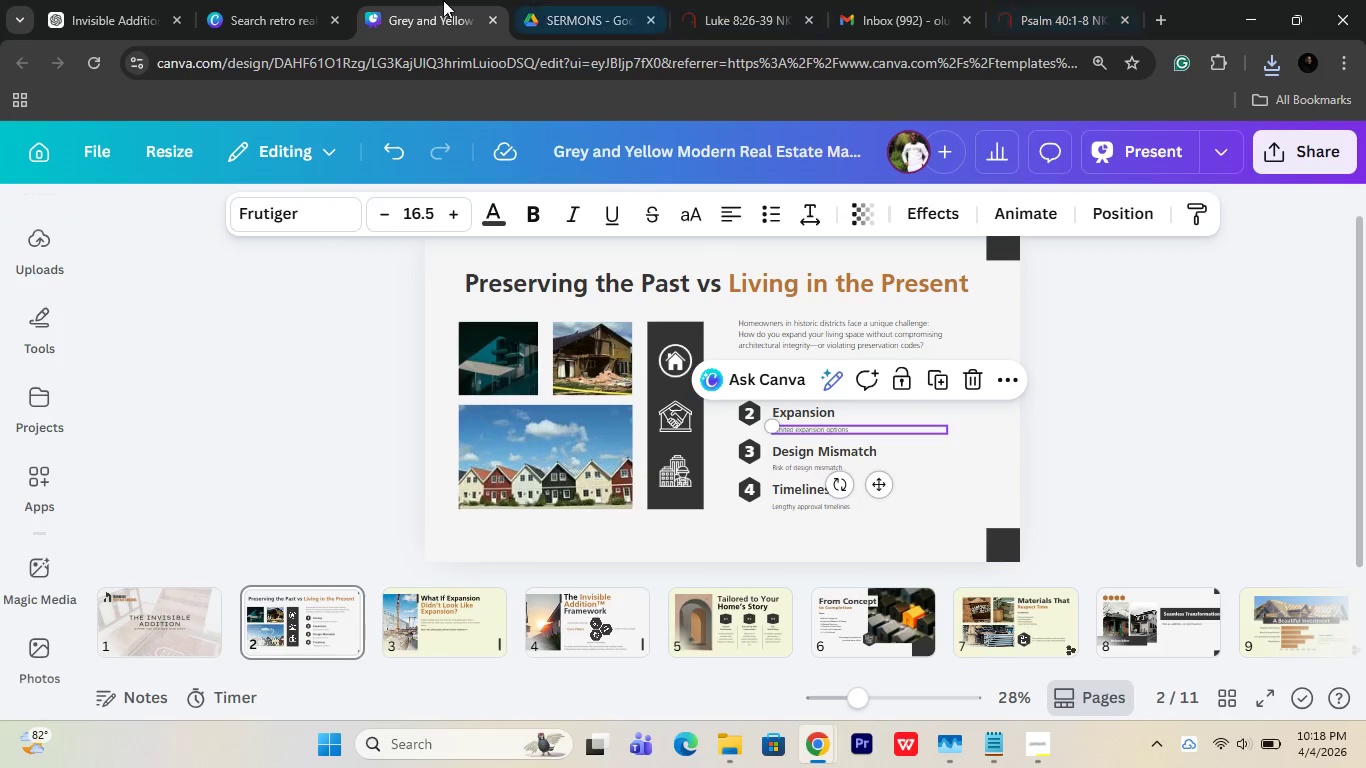 
left_click([433, 0])
 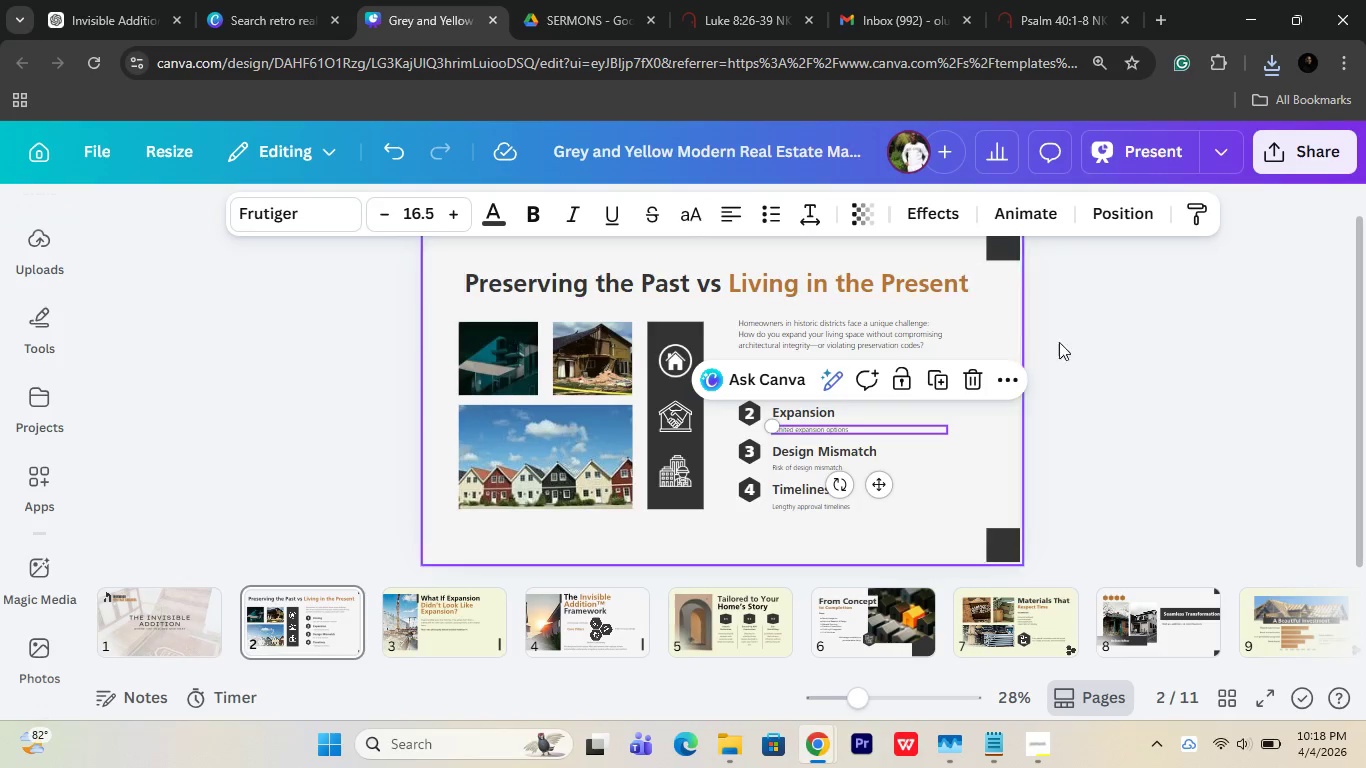 
left_click([1089, 345])
 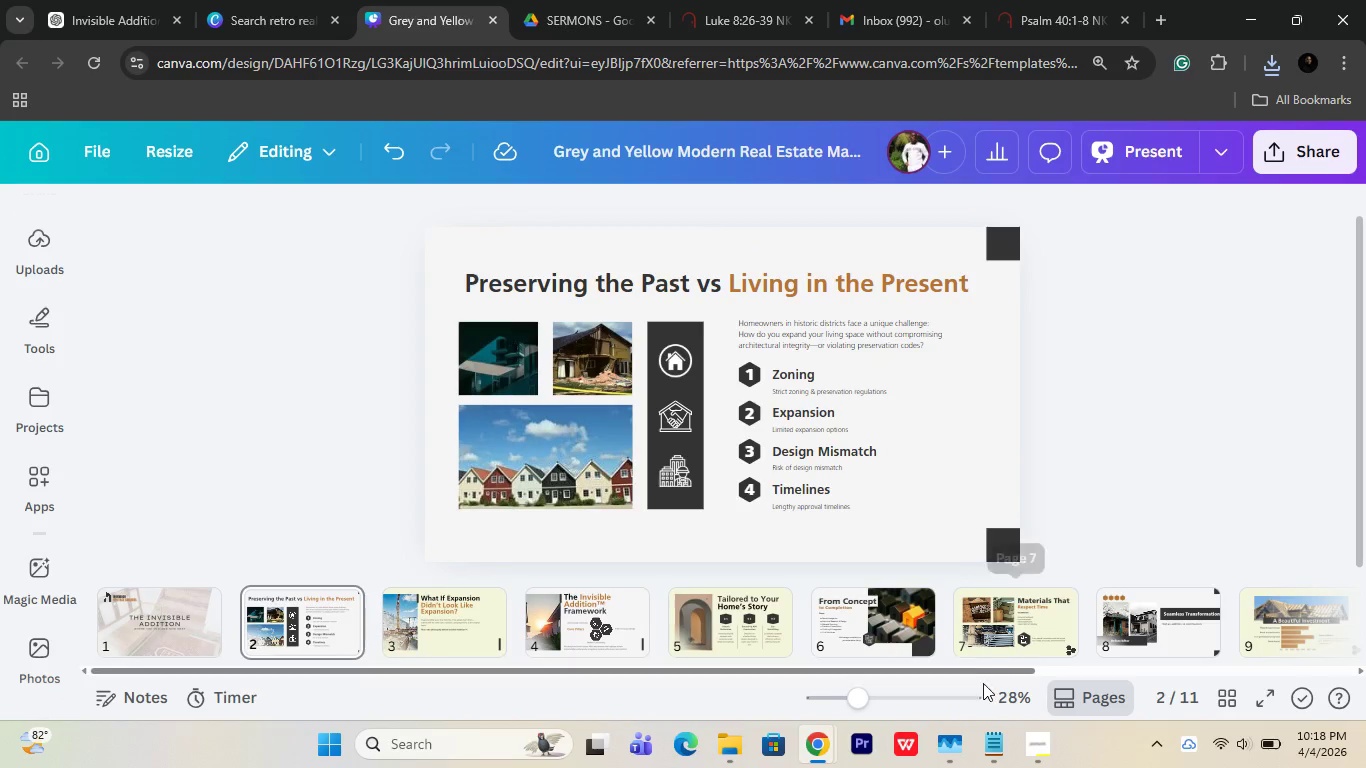 
mouse_move([964, 748])
 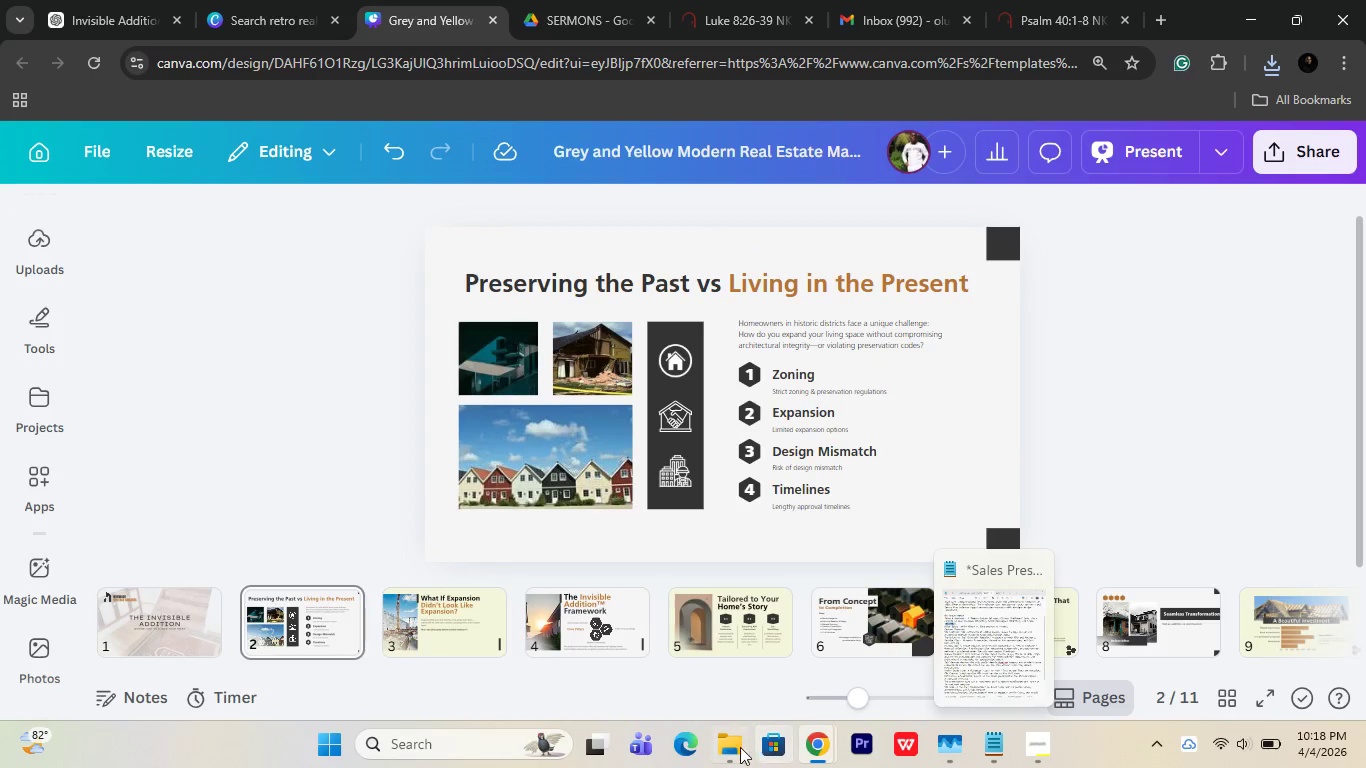 
mouse_move([746, 725])
 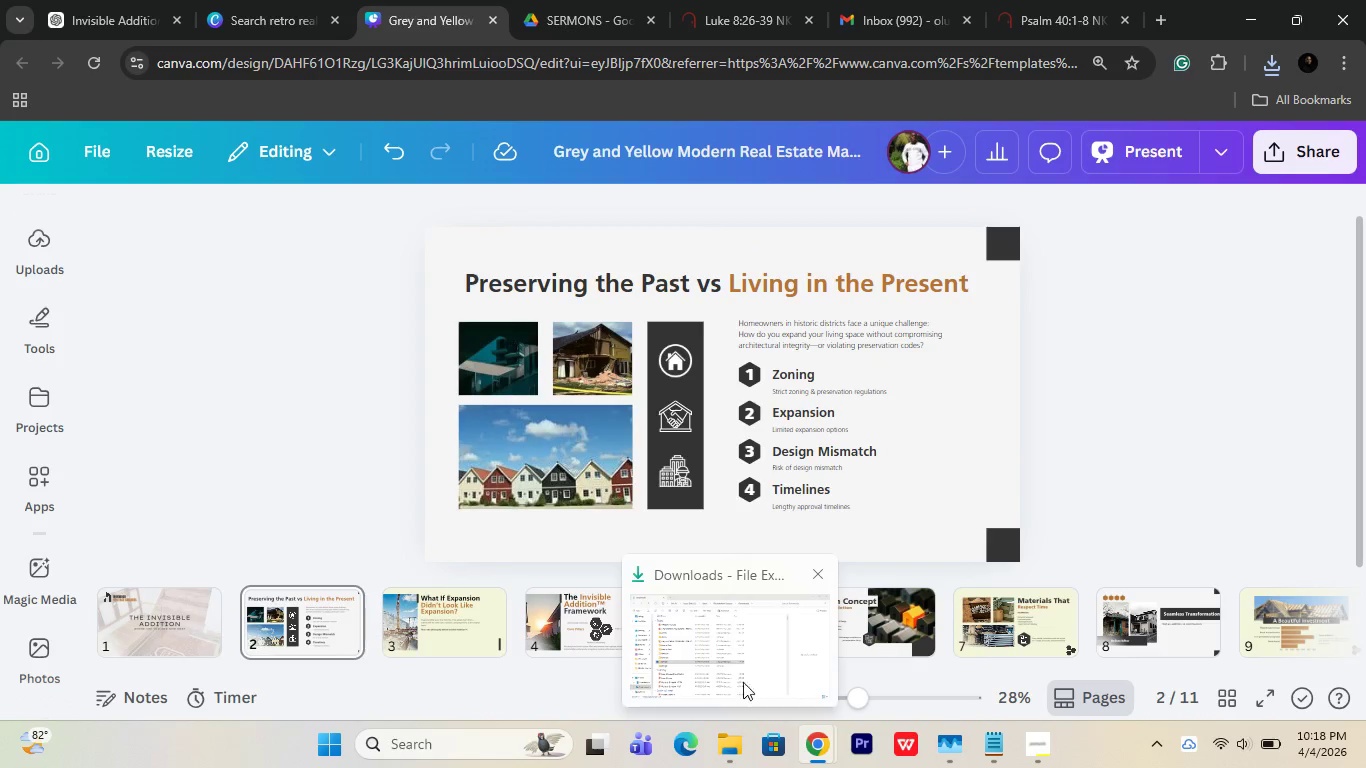 
left_click([738, 654])
 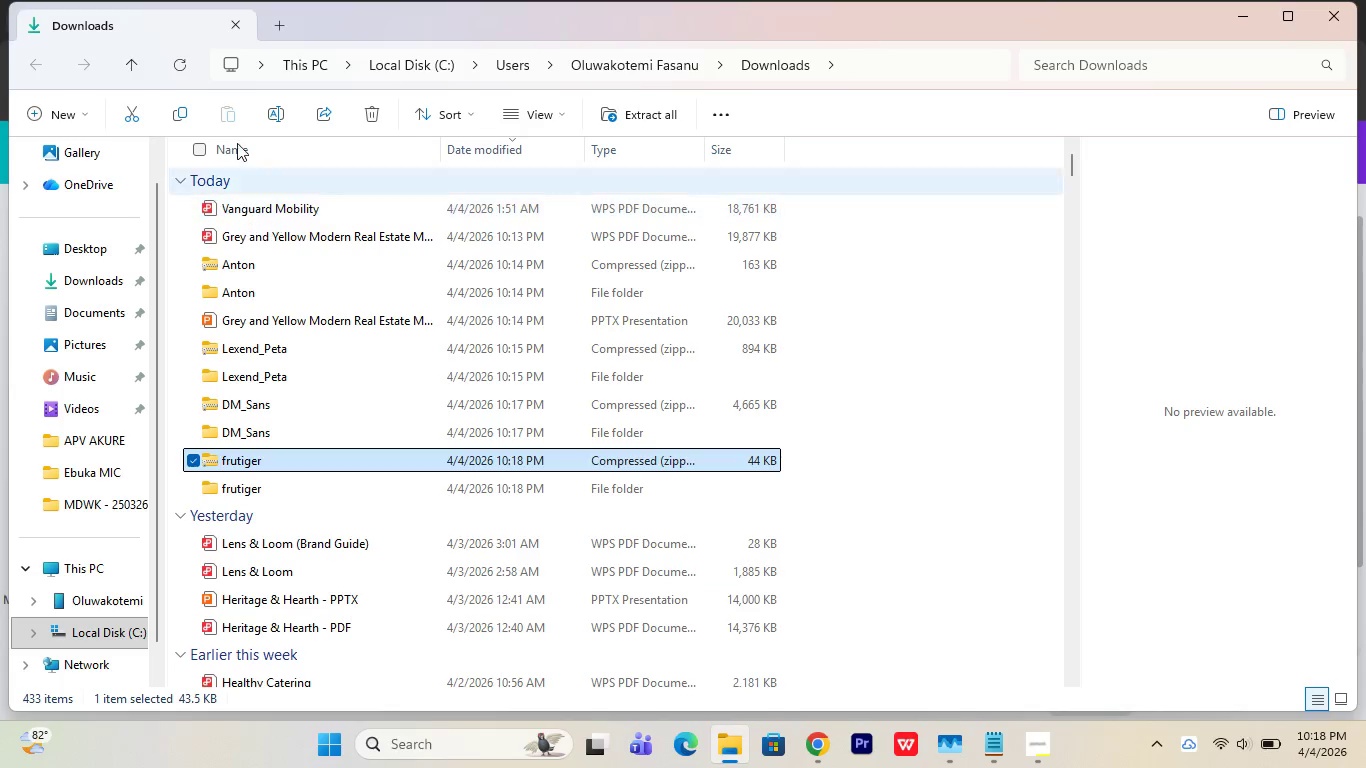 
left_click([182, 72])
 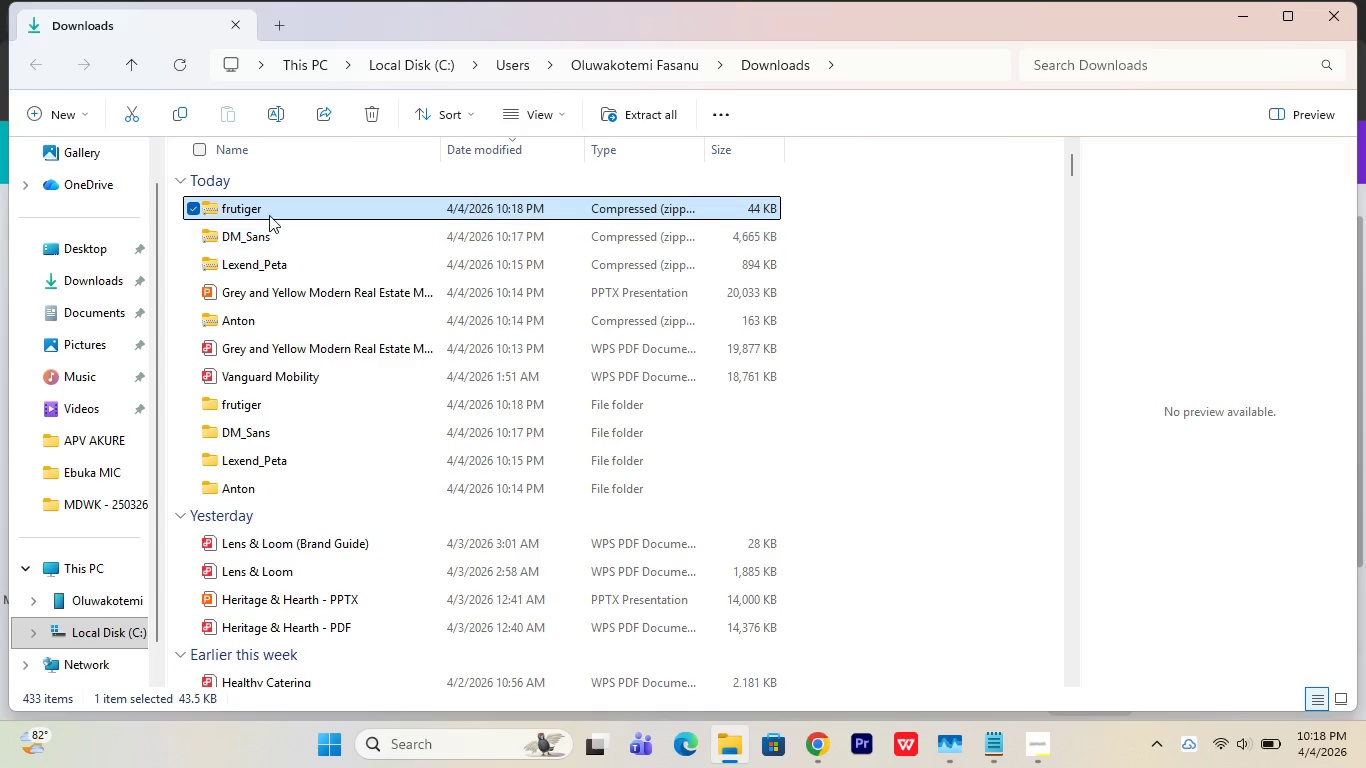 
left_click([247, 201])
 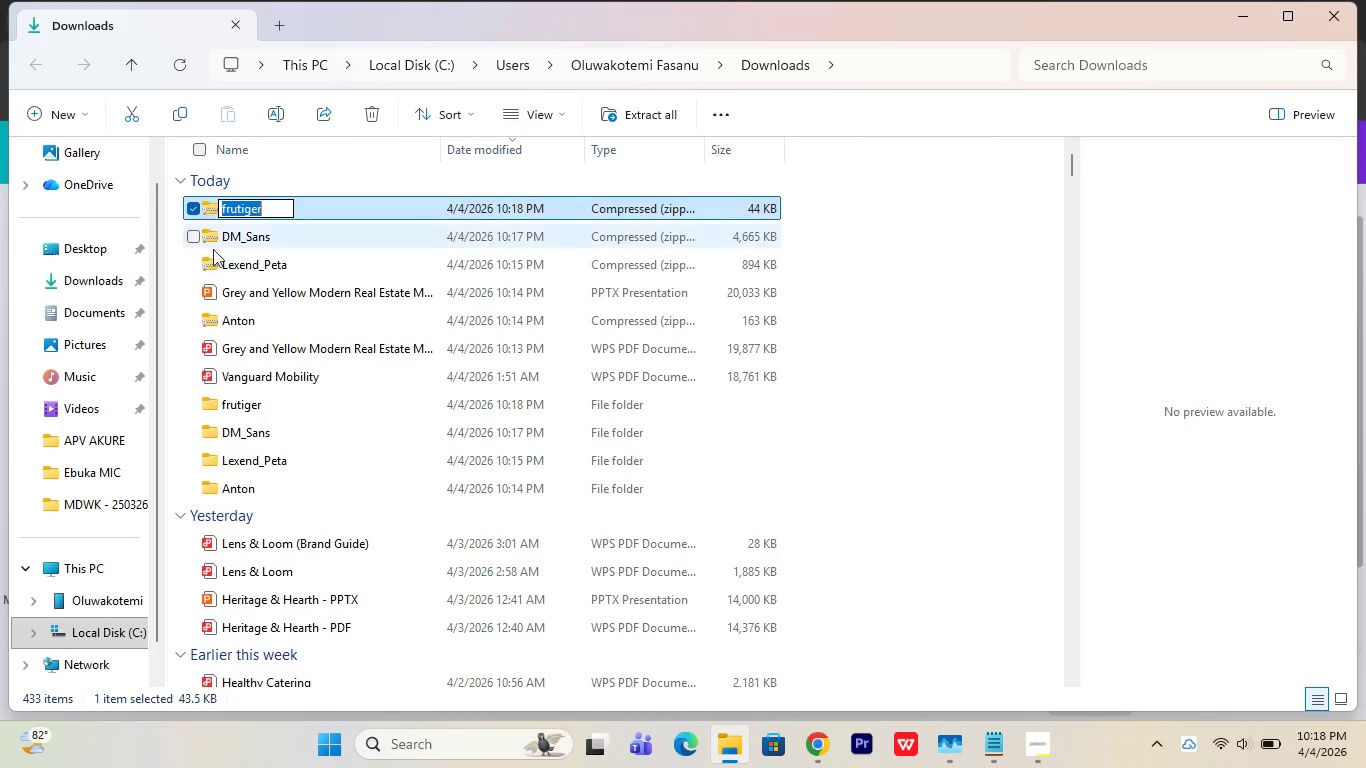 
left_click([273, 389])
 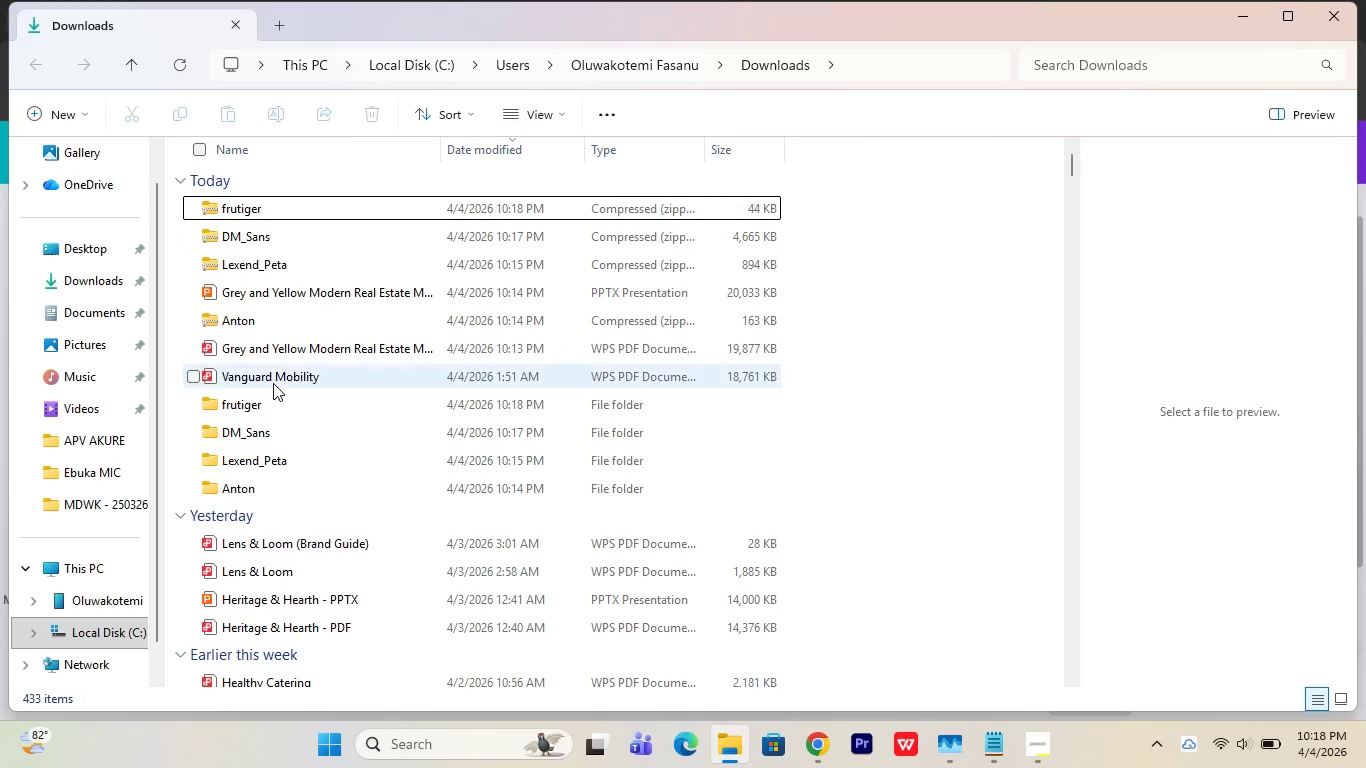 
left_click([273, 382])
 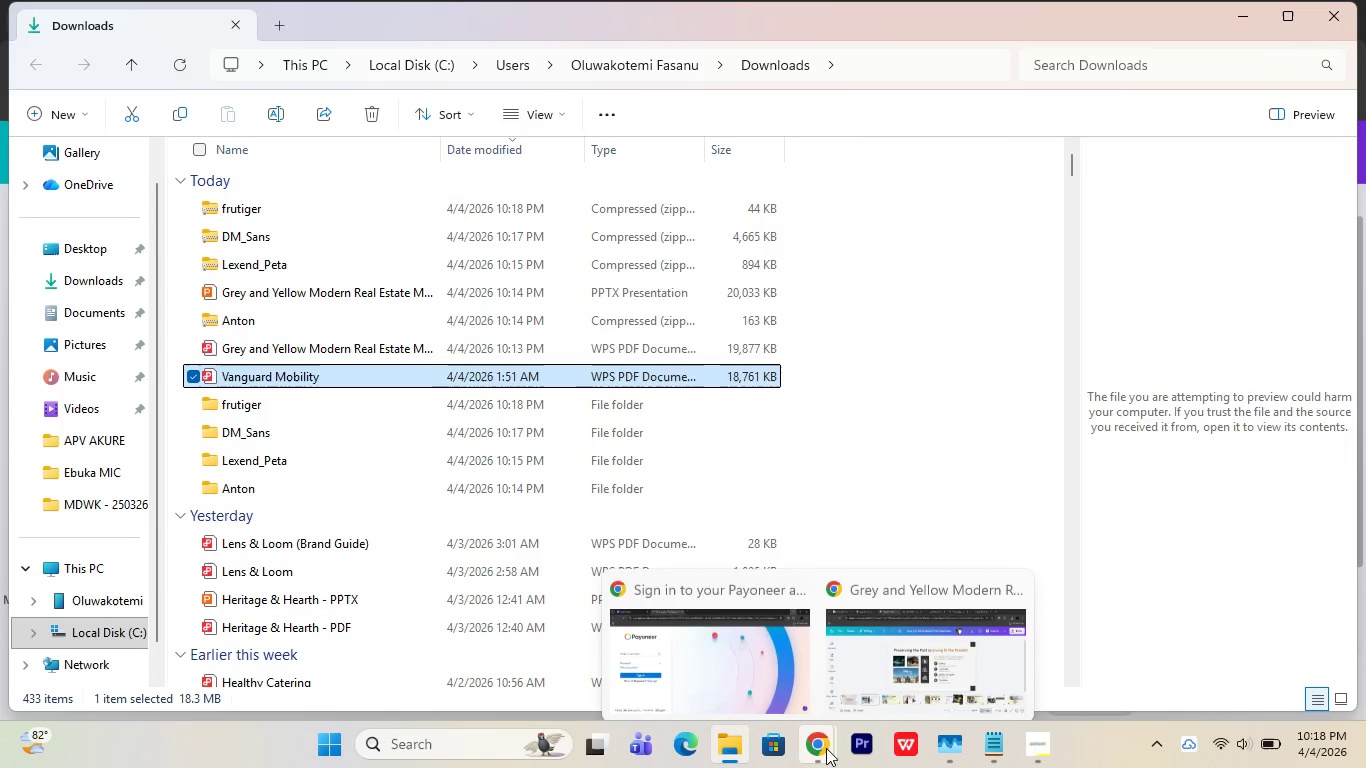 
left_click([878, 686])
 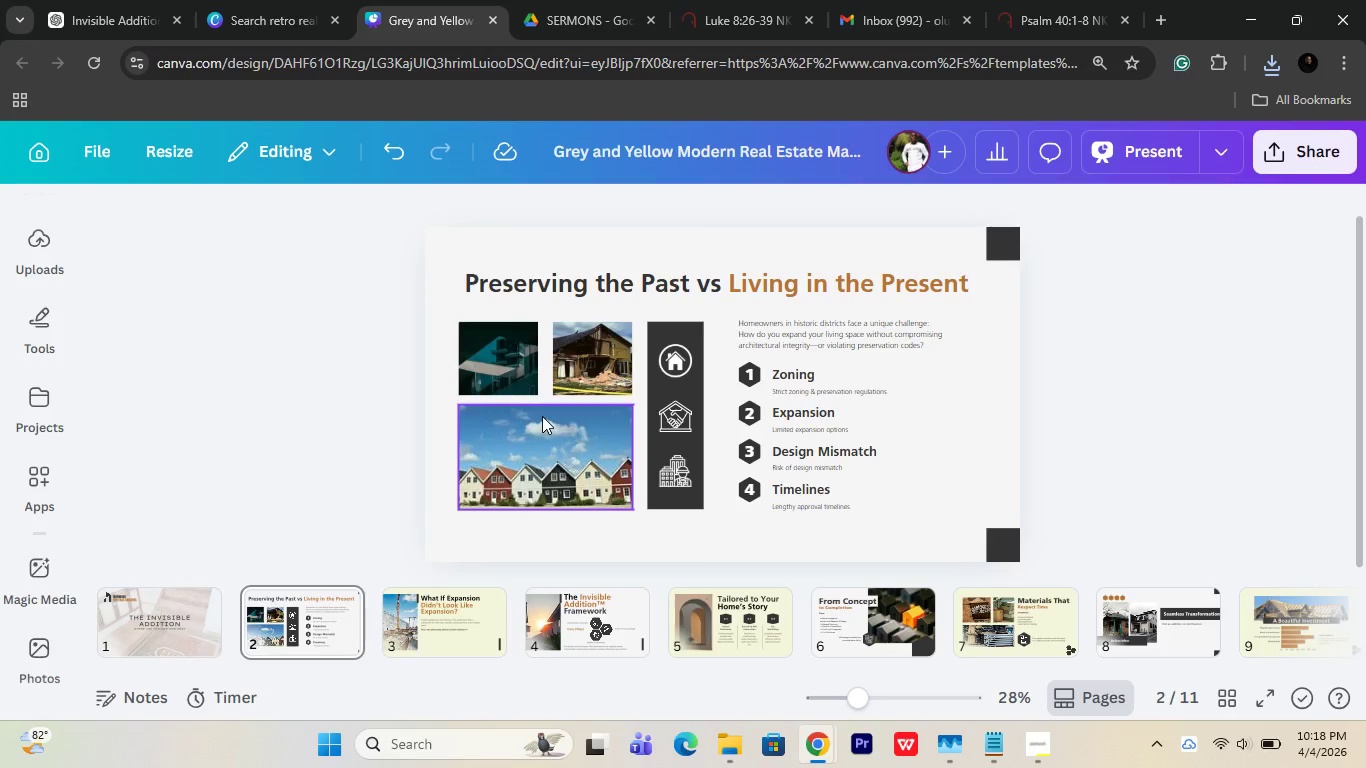 
scroll: coordinate [542, 416], scroll_direction: up, amount: 2.0
 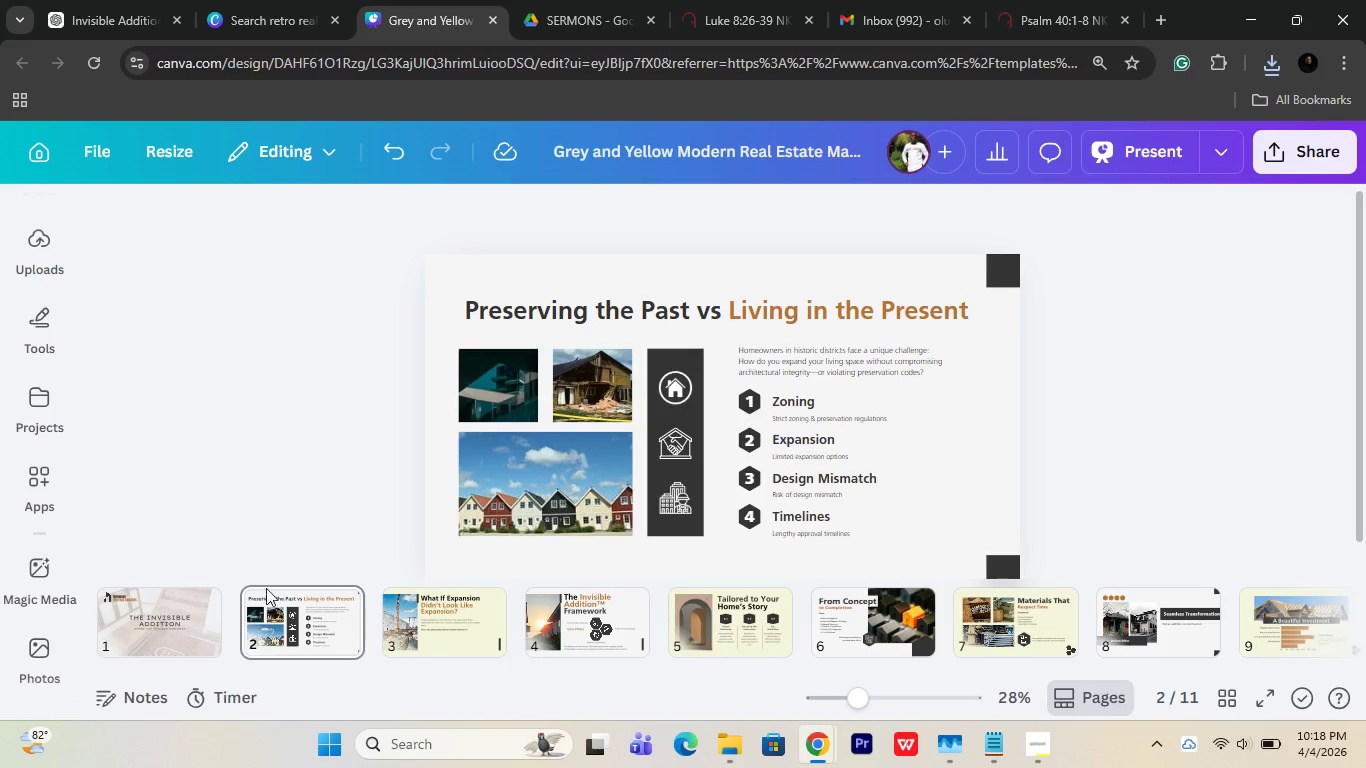 
left_click([168, 617])
 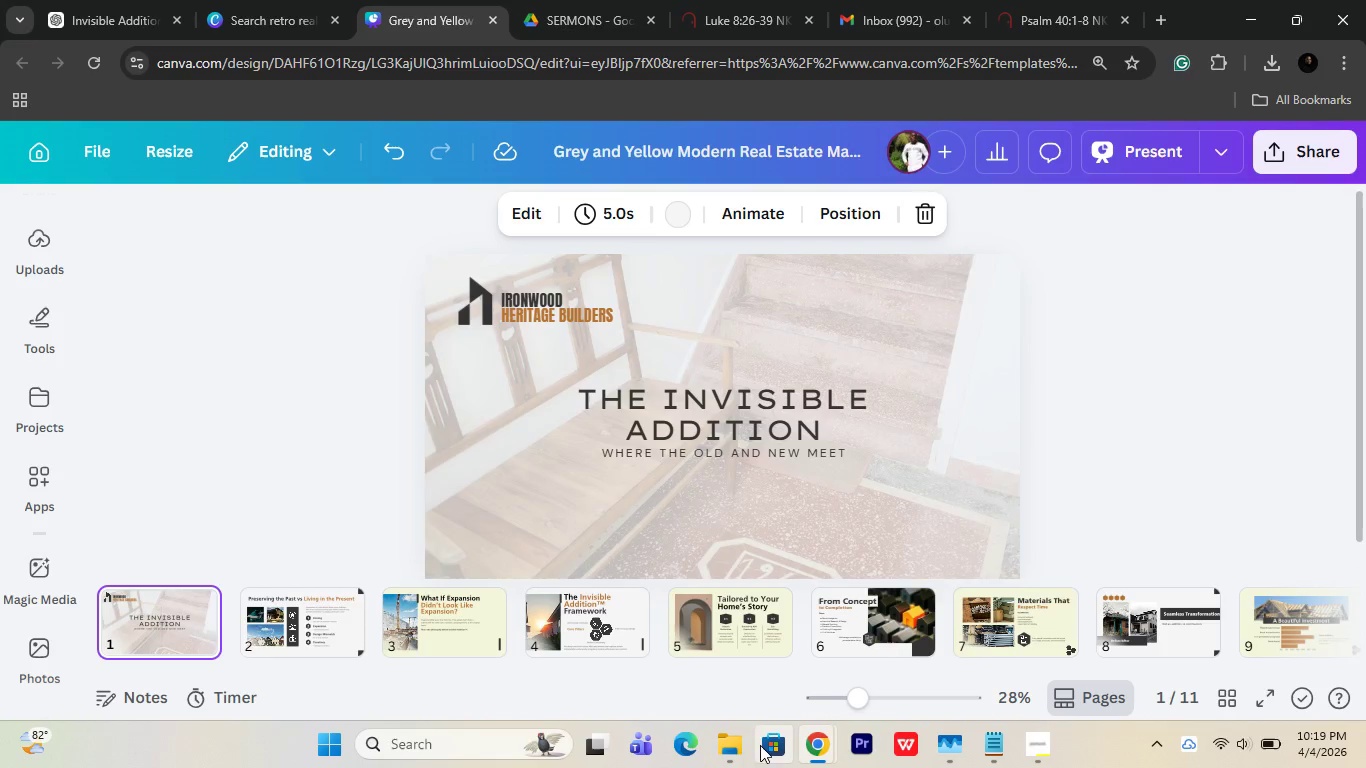 
scroll: coordinate [242, 621], scroll_direction: up, amount: 5.0
 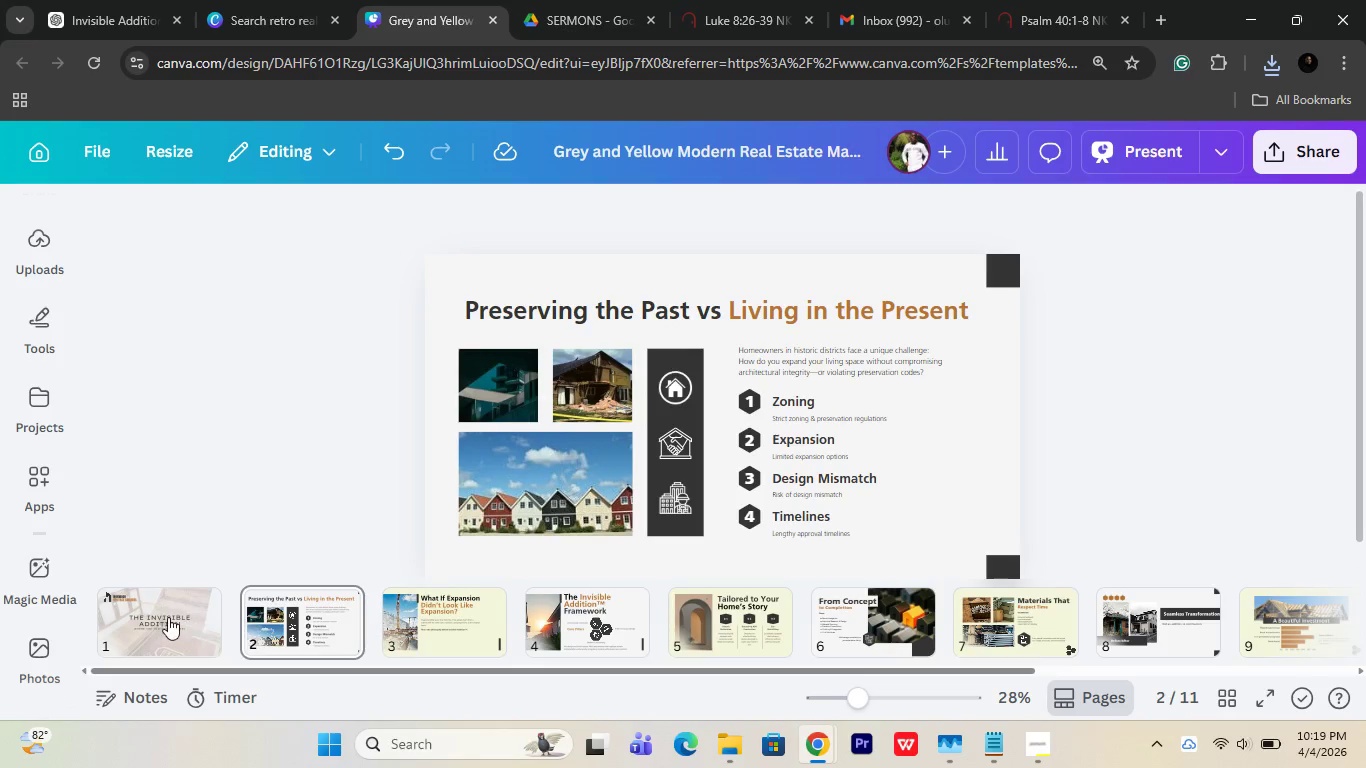 
mouse_move([737, 723])
 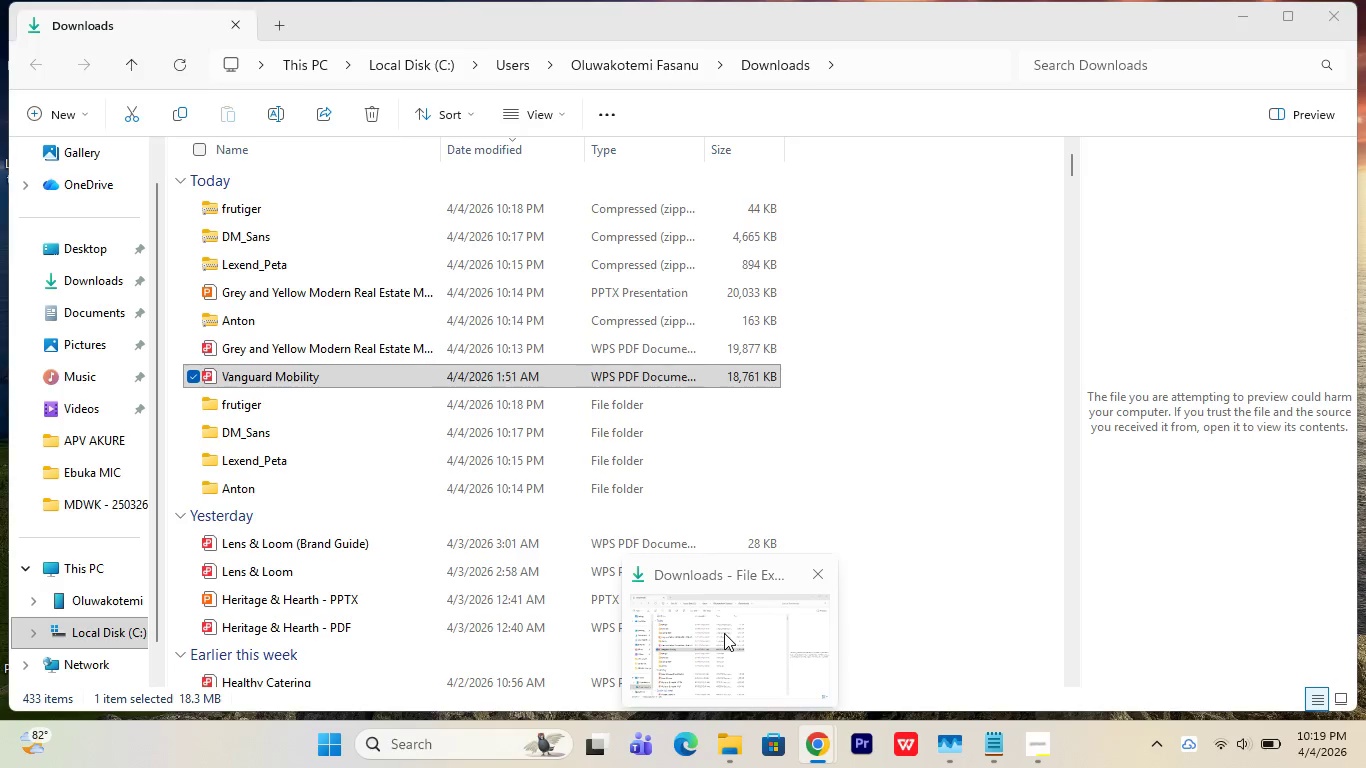 
left_click([724, 633])
 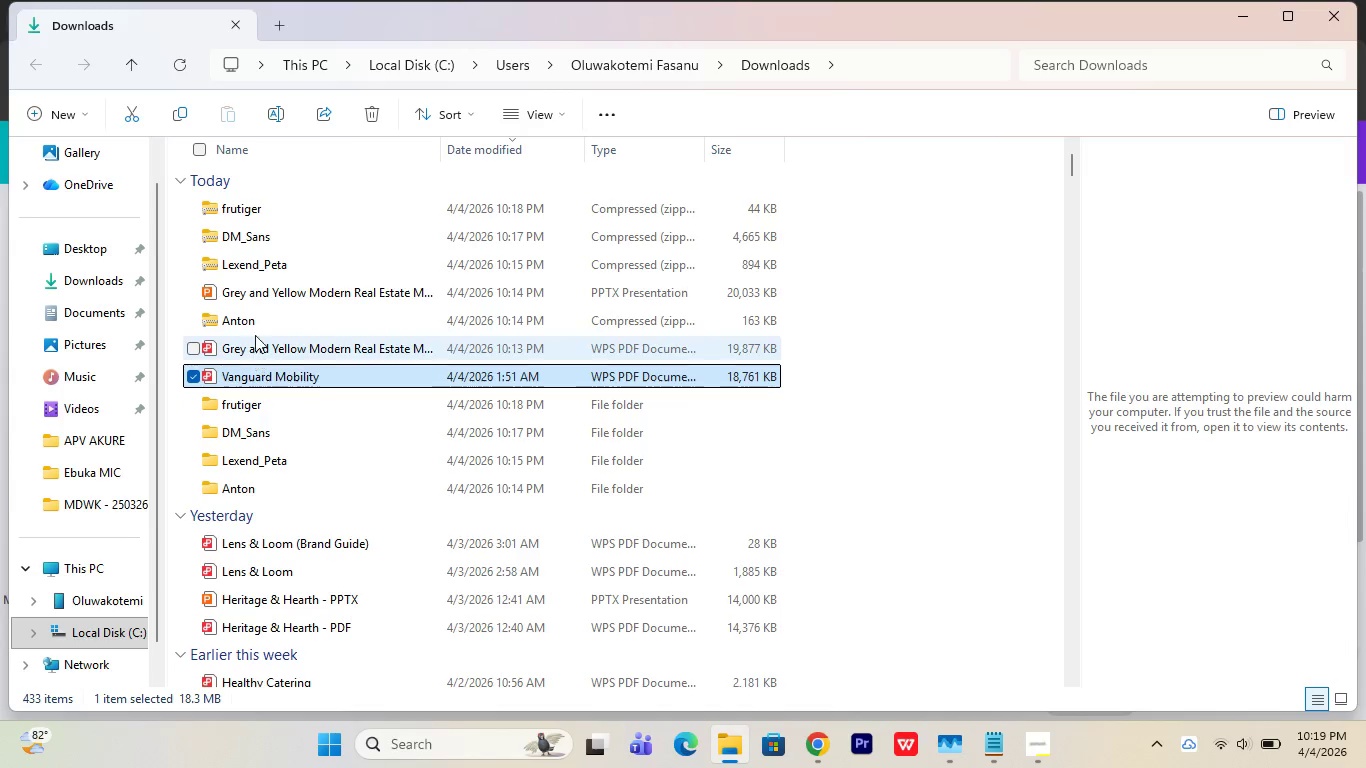 
left_click([273, 350])
 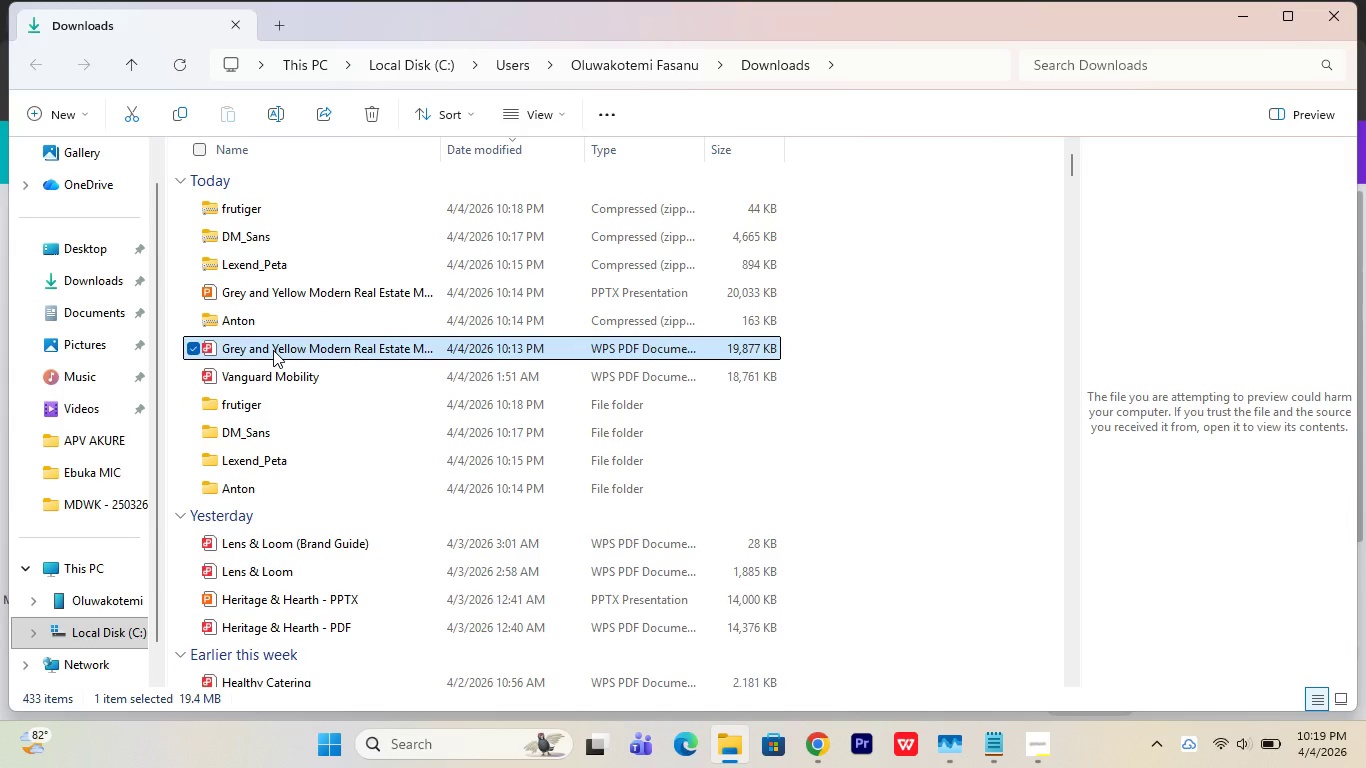 
left_click([273, 350])
 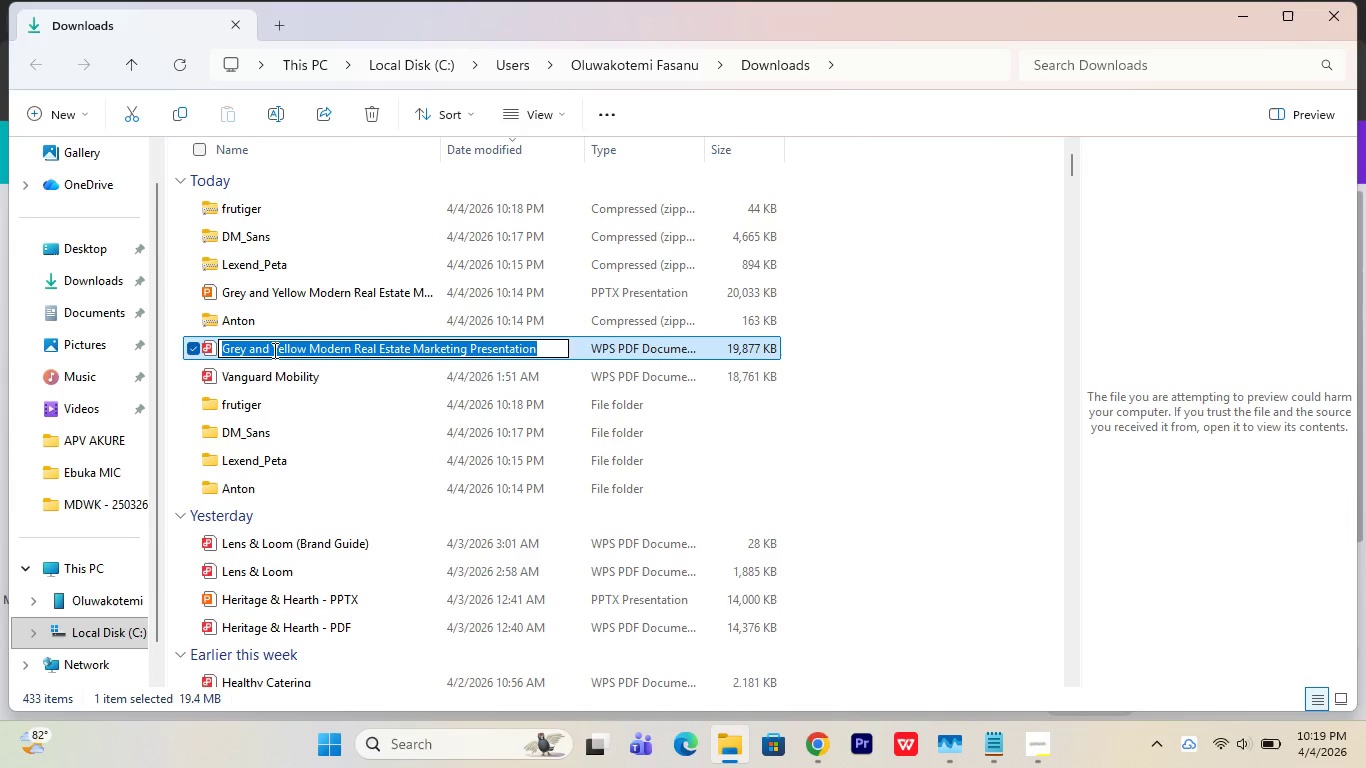 
type(The Invisible Addition - PDF)
 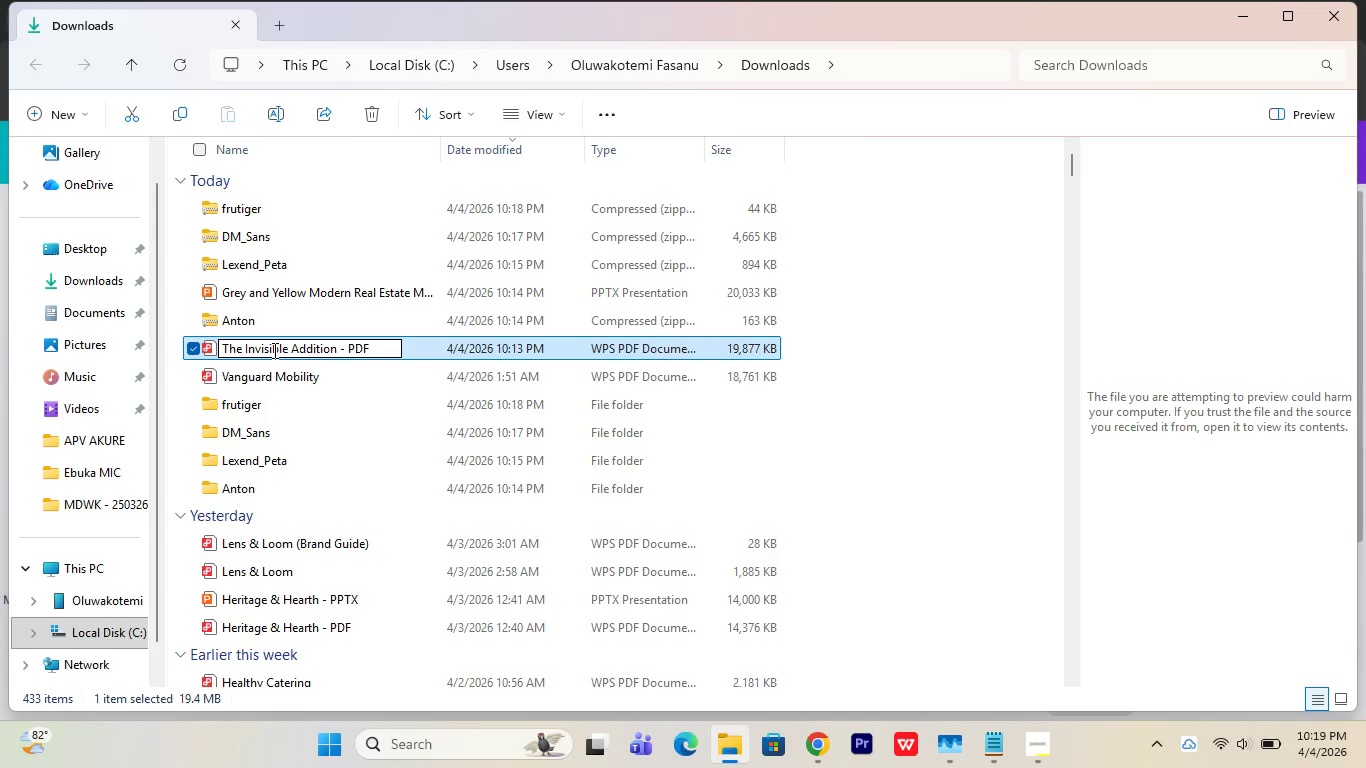 
key(Control+A)
 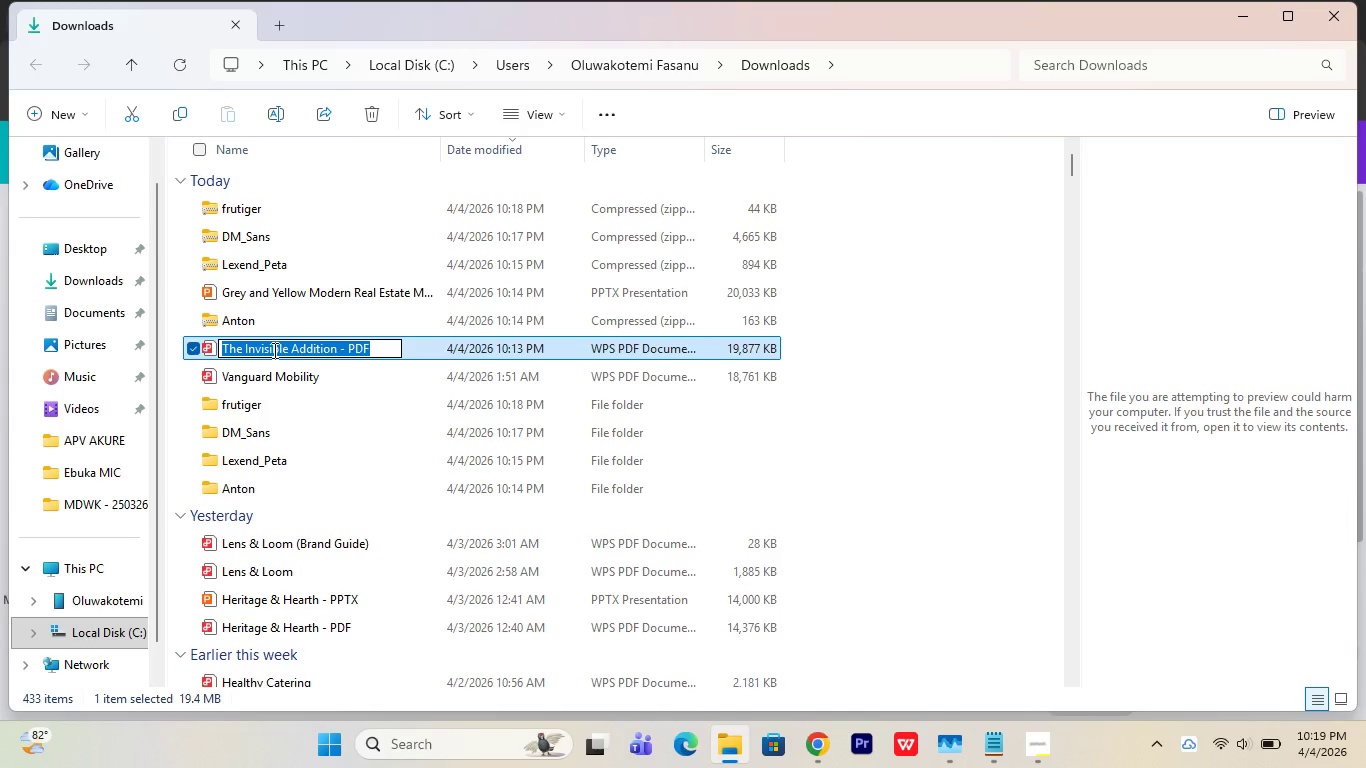 
key(Control+C)
 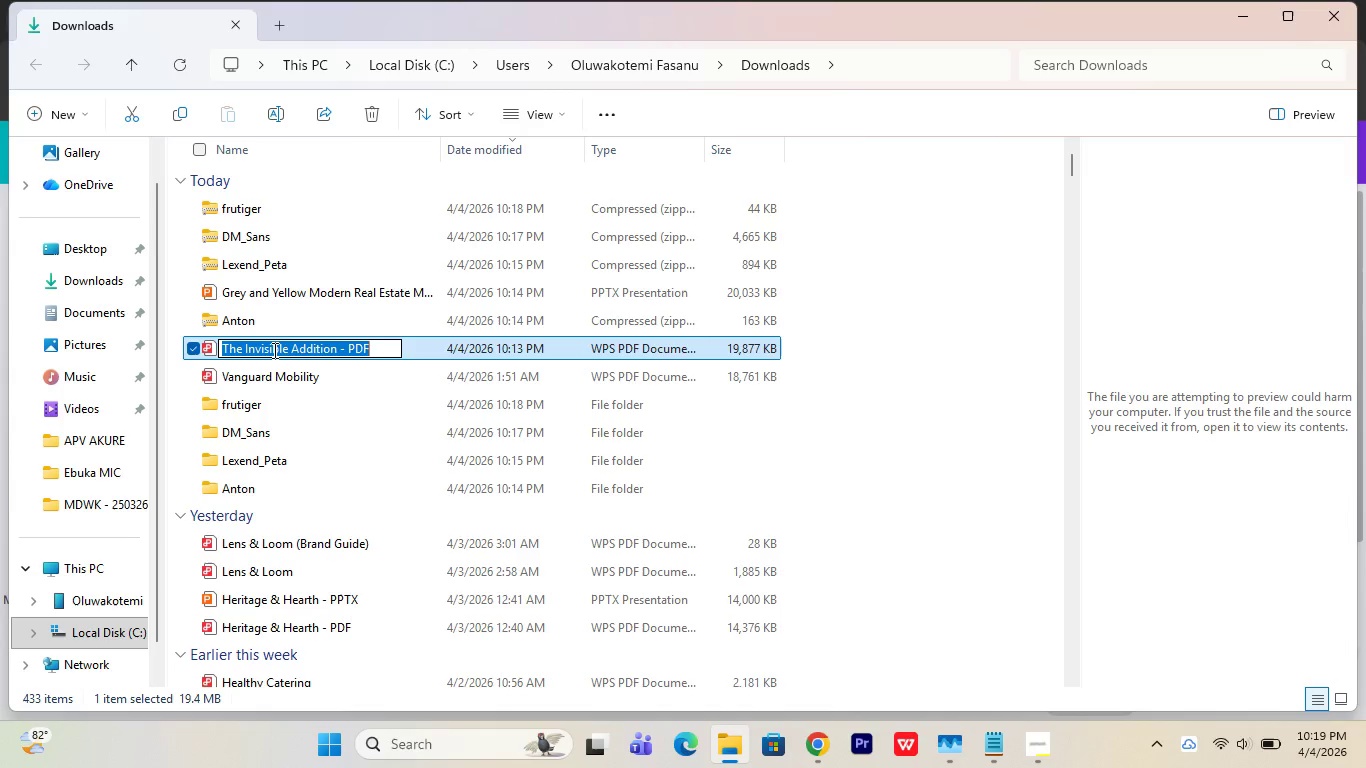 
key(Control+C)
 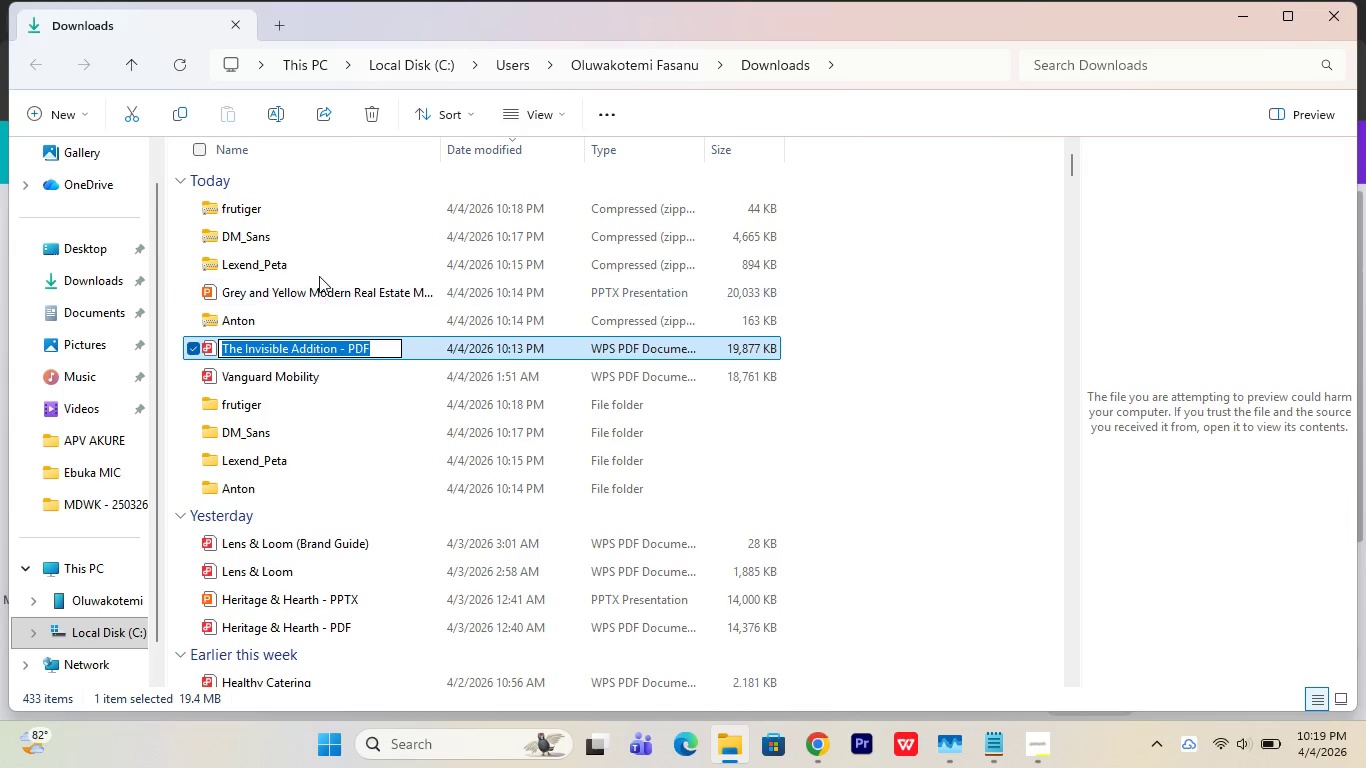 
left_click([322, 307])
 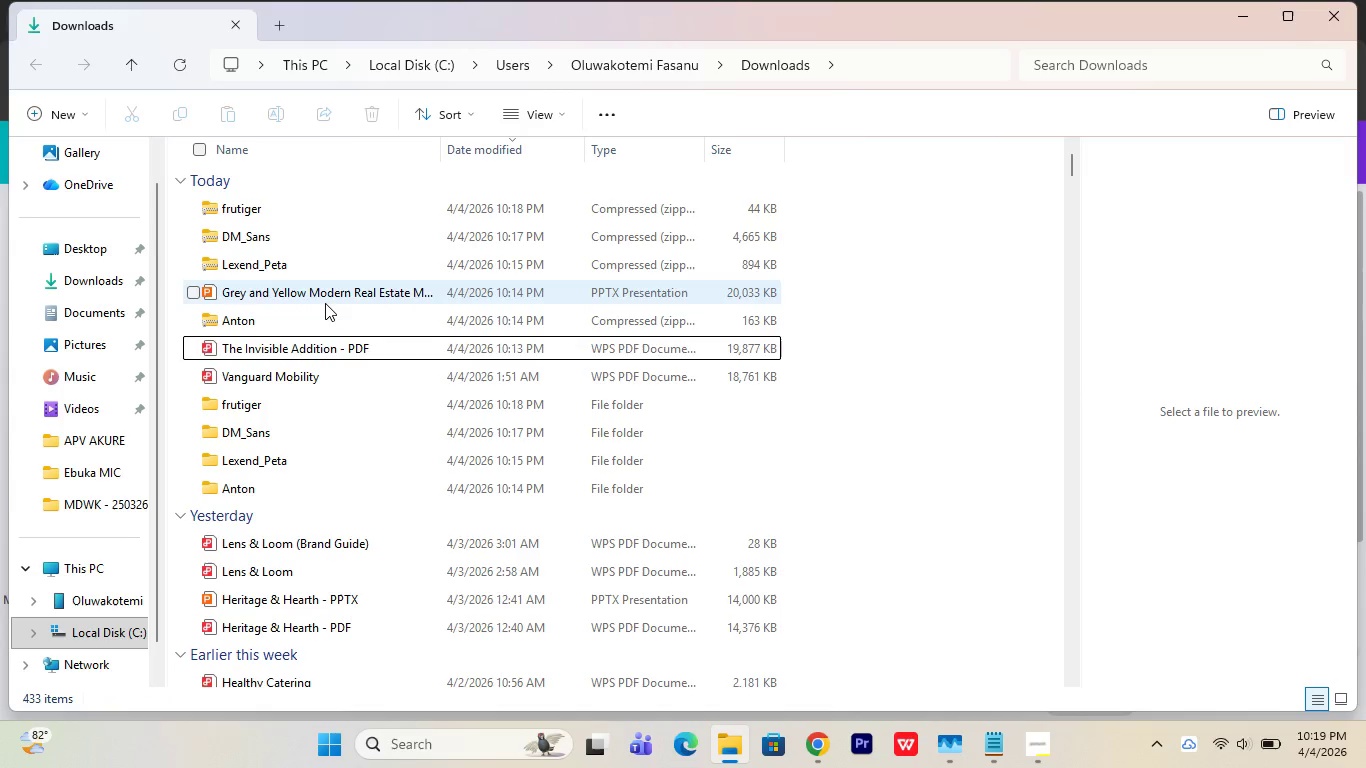 
left_click([325, 303])
 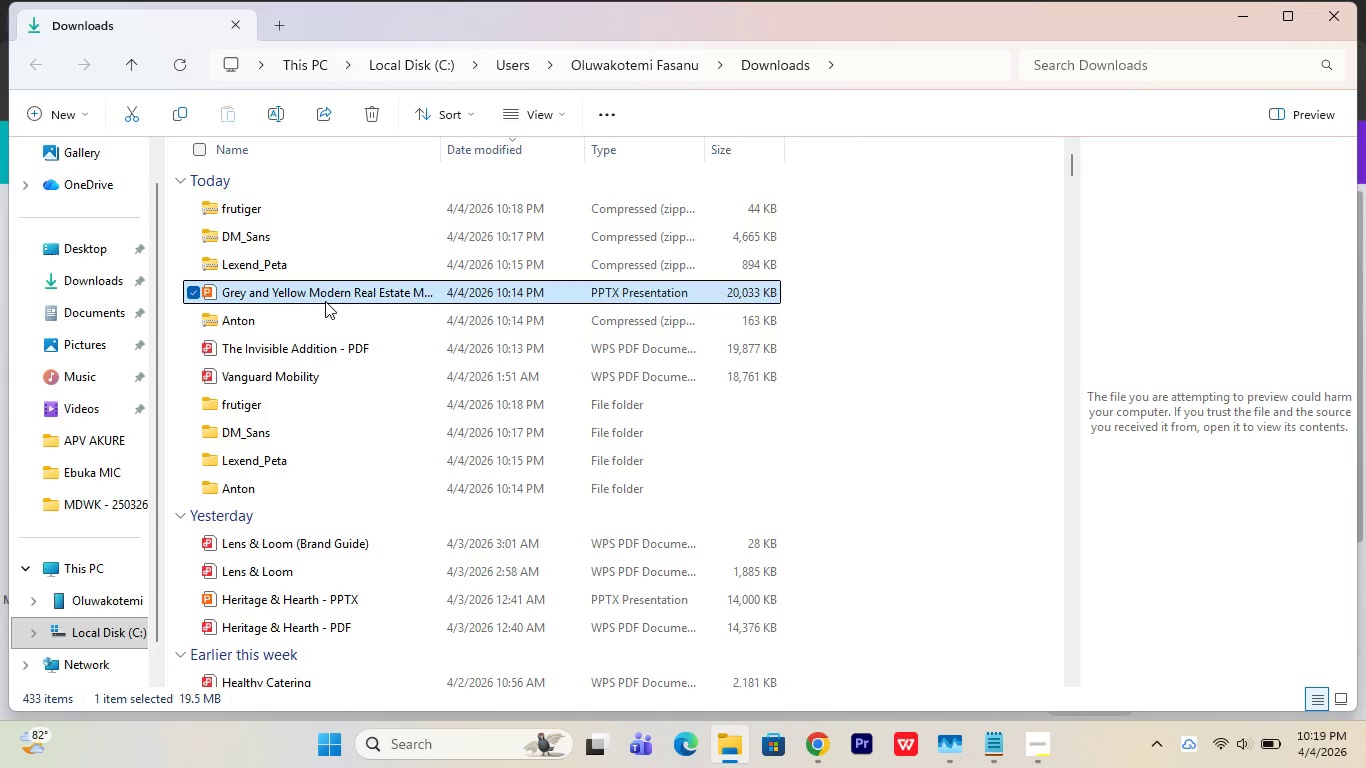 
left_click([325, 301])
 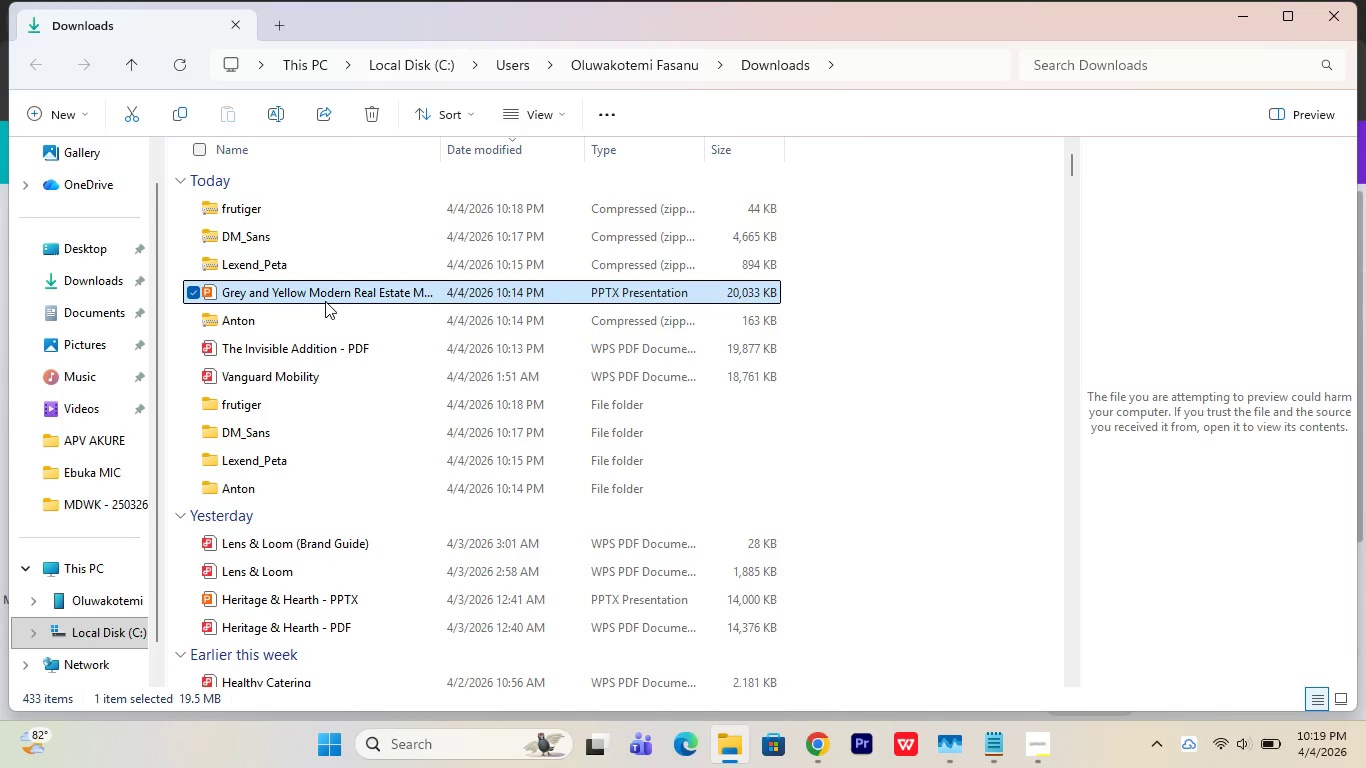 
key(Control+V)
 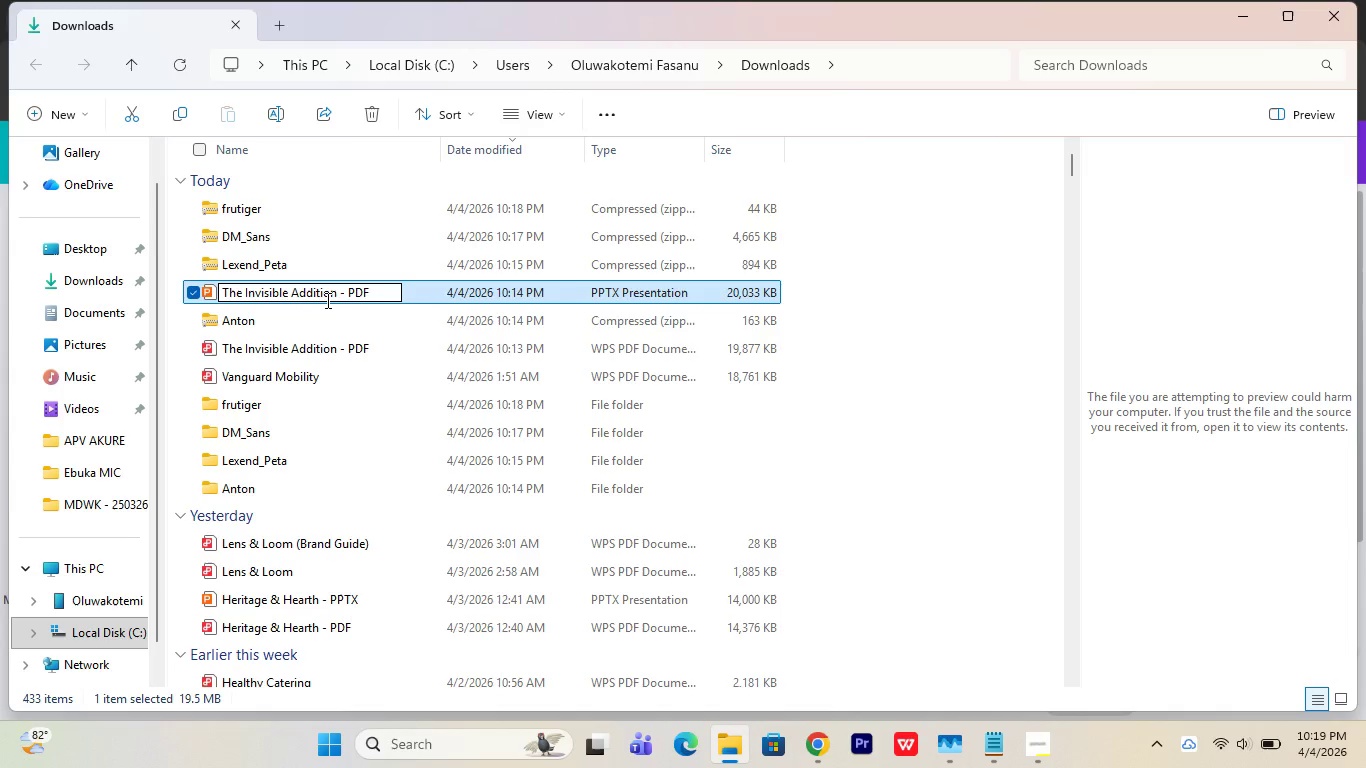 
key(Backspace)
key(Backspace)
type(PTX)
 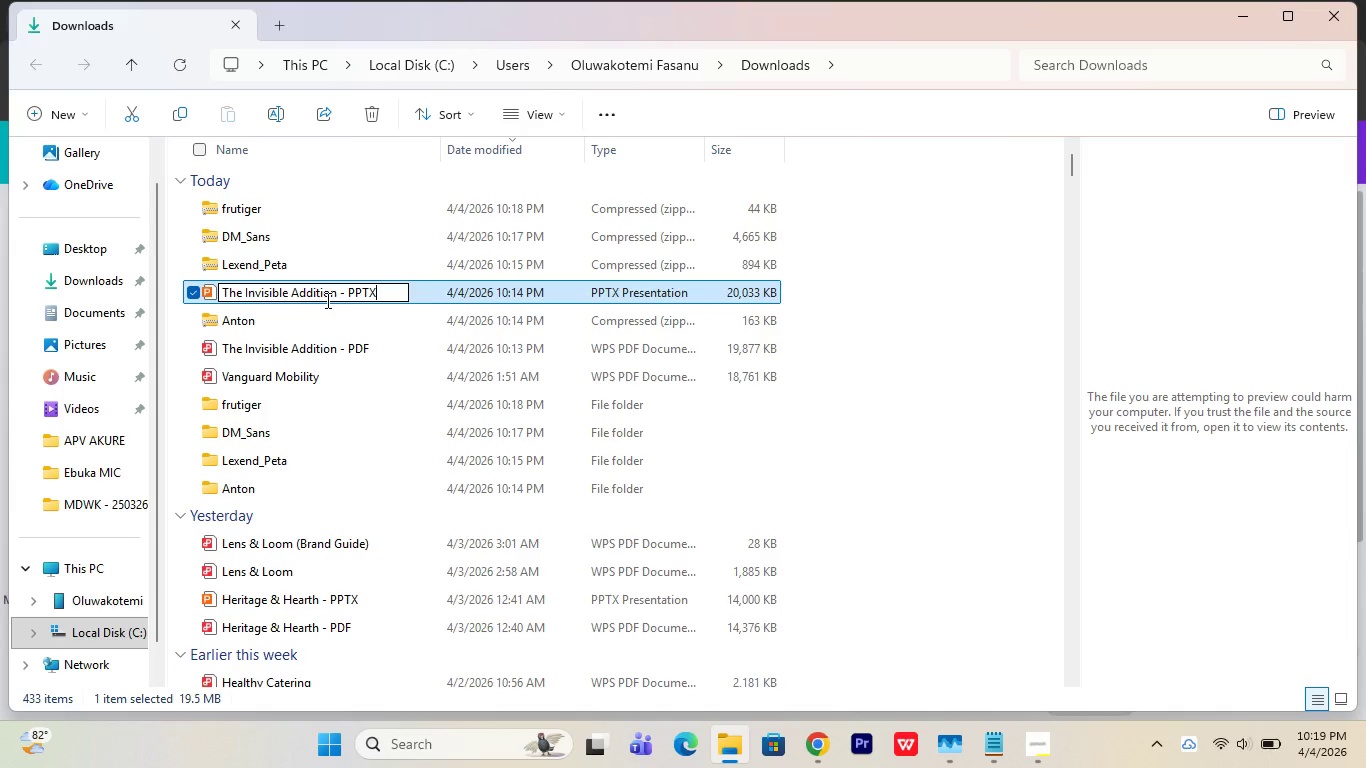 
key(Enter)
 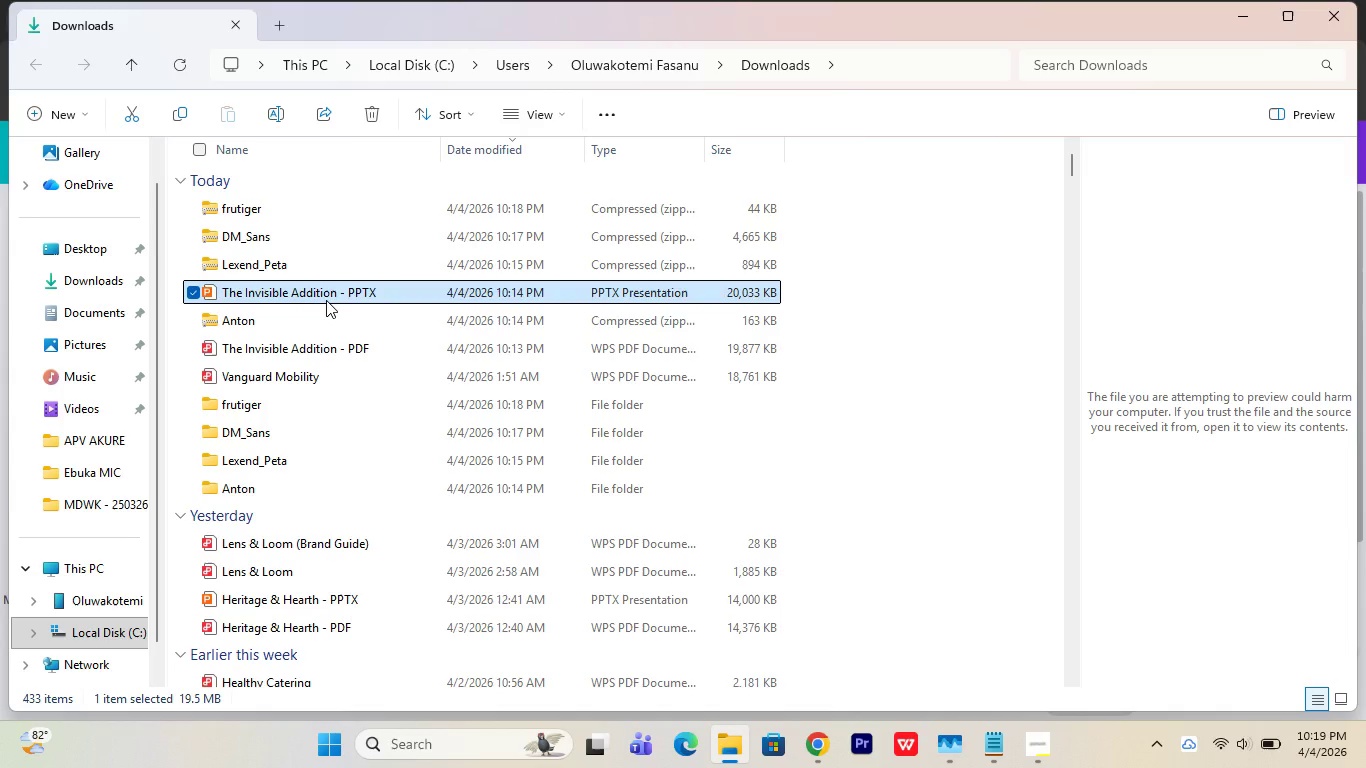 
key(Enter)
 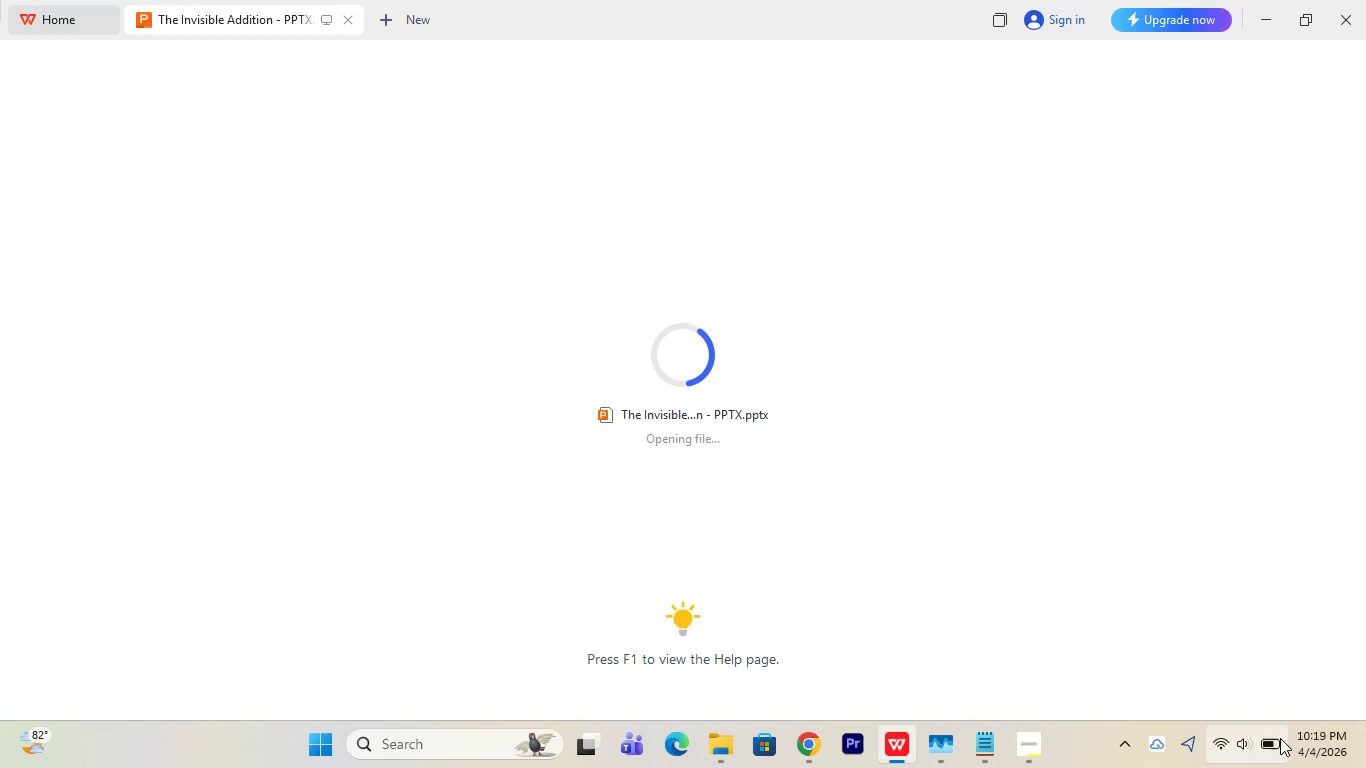 
left_click([1045, 725])
 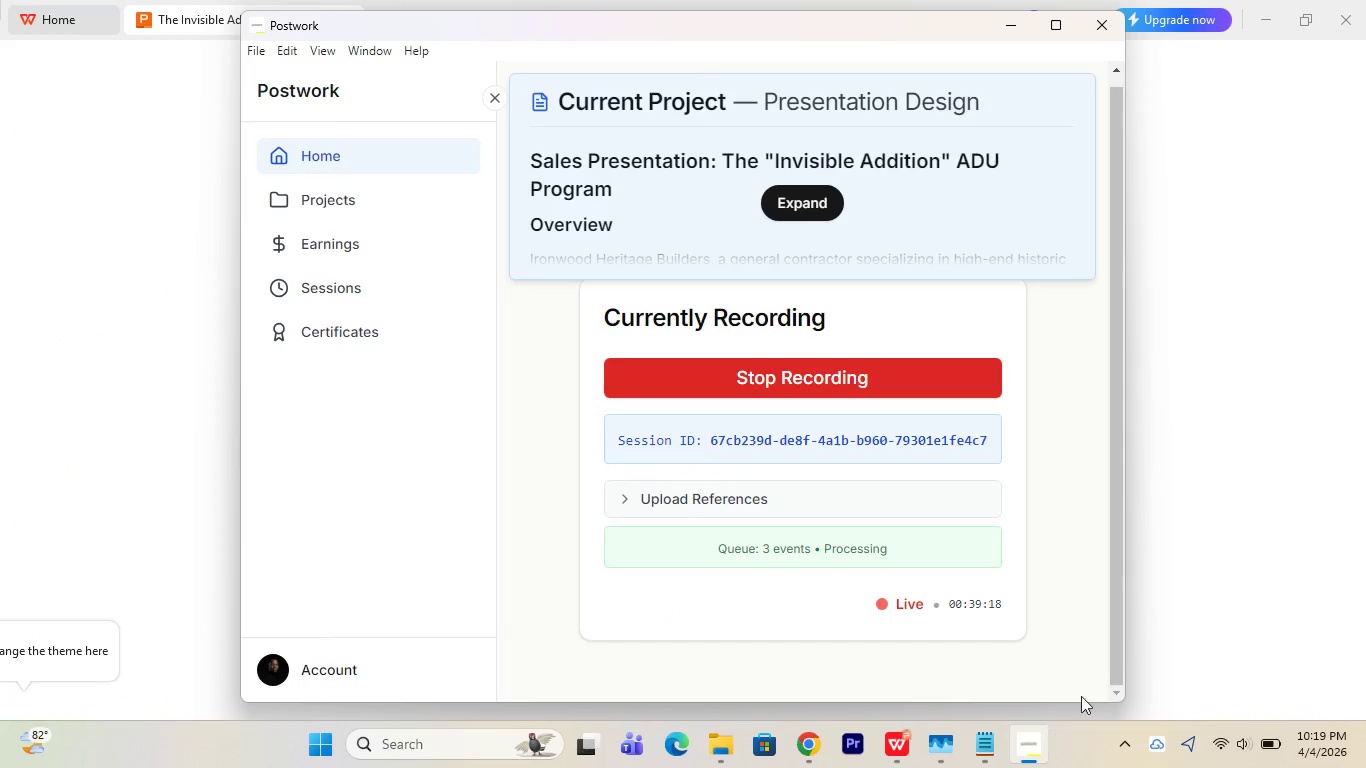 
left_click([1140, 551])
 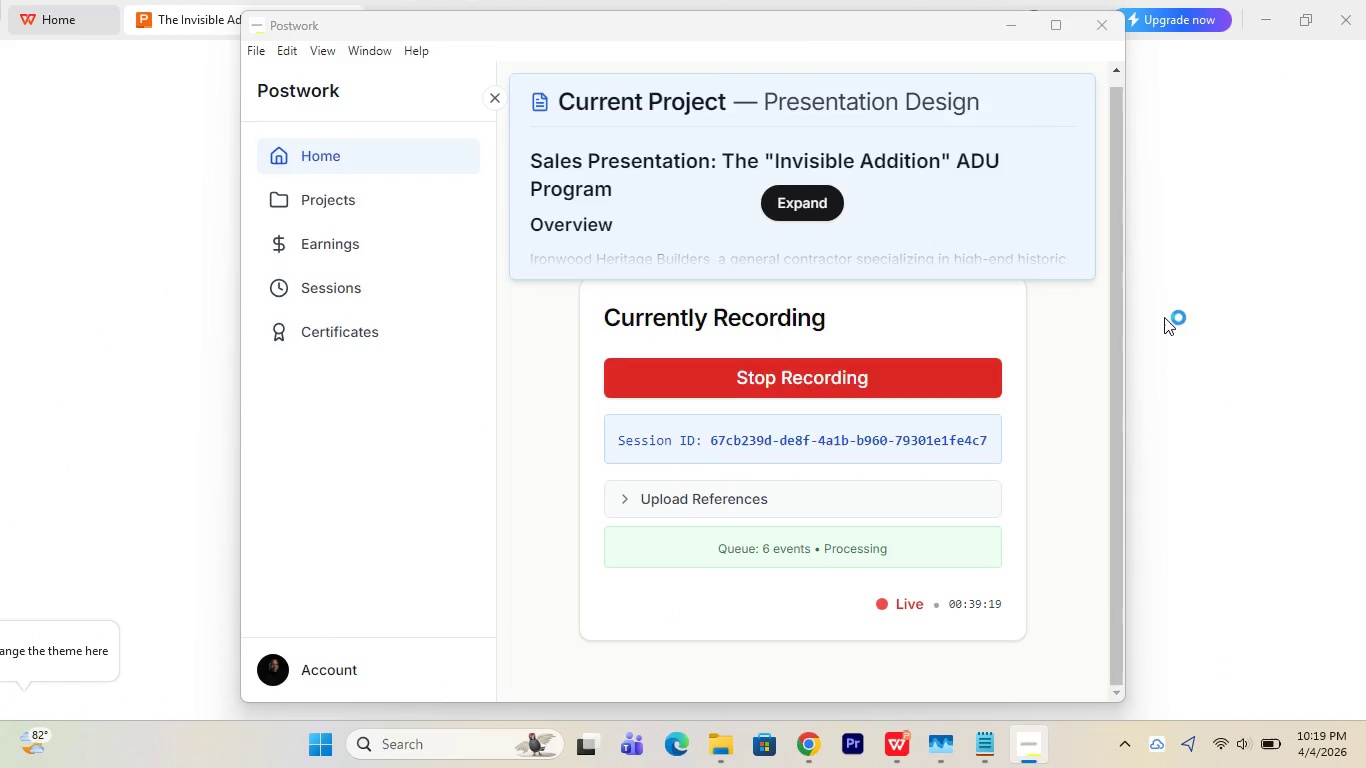 
left_click_drag(start_coordinate=[1166, 305], to_coordinate=[116, 373])
 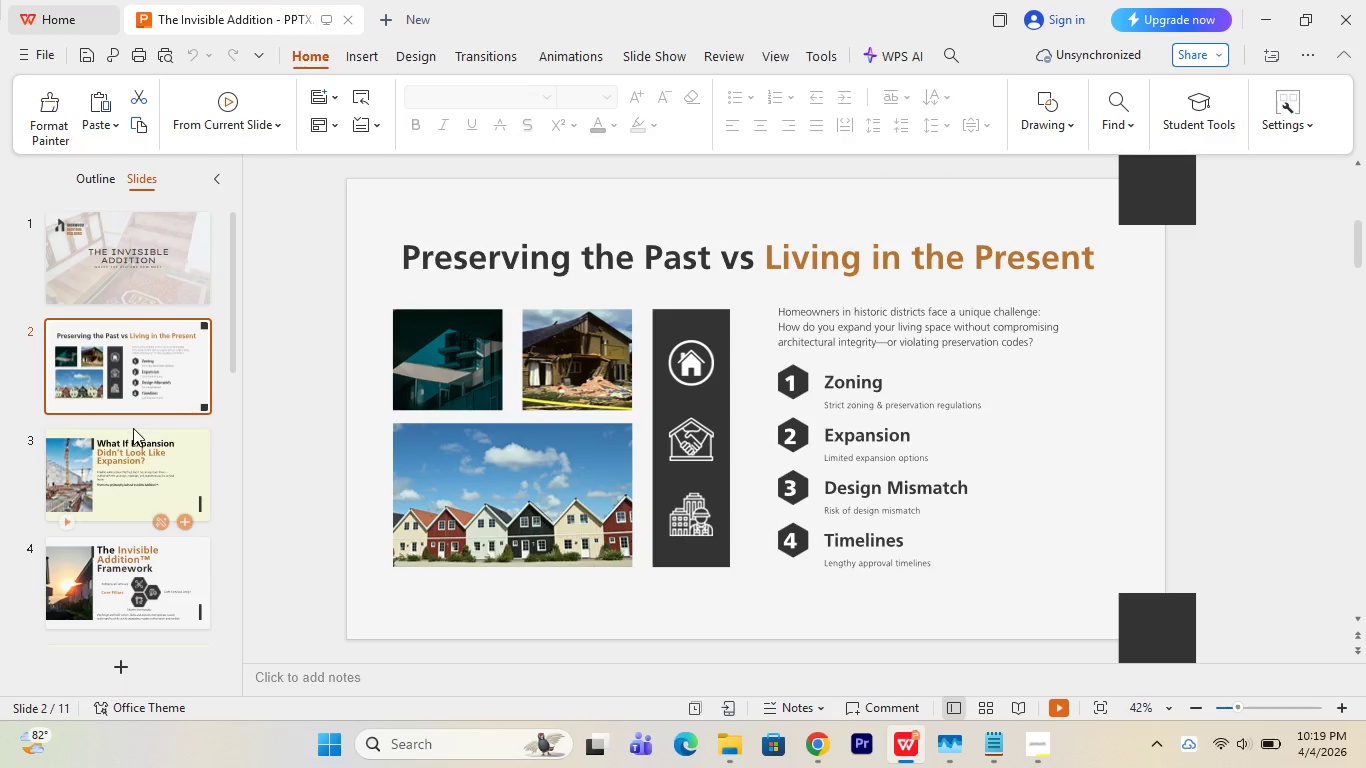 
left_click([116, 373])
 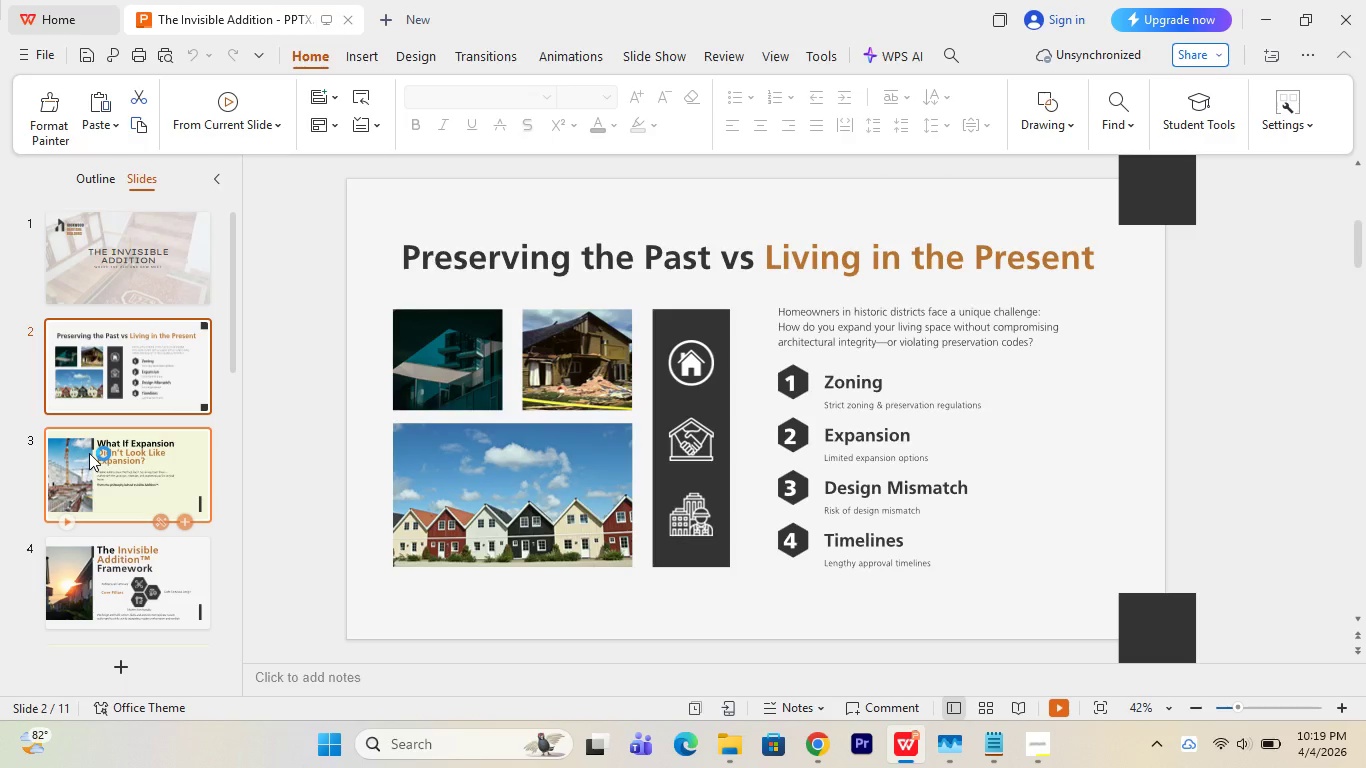 
left_click([89, 453])
 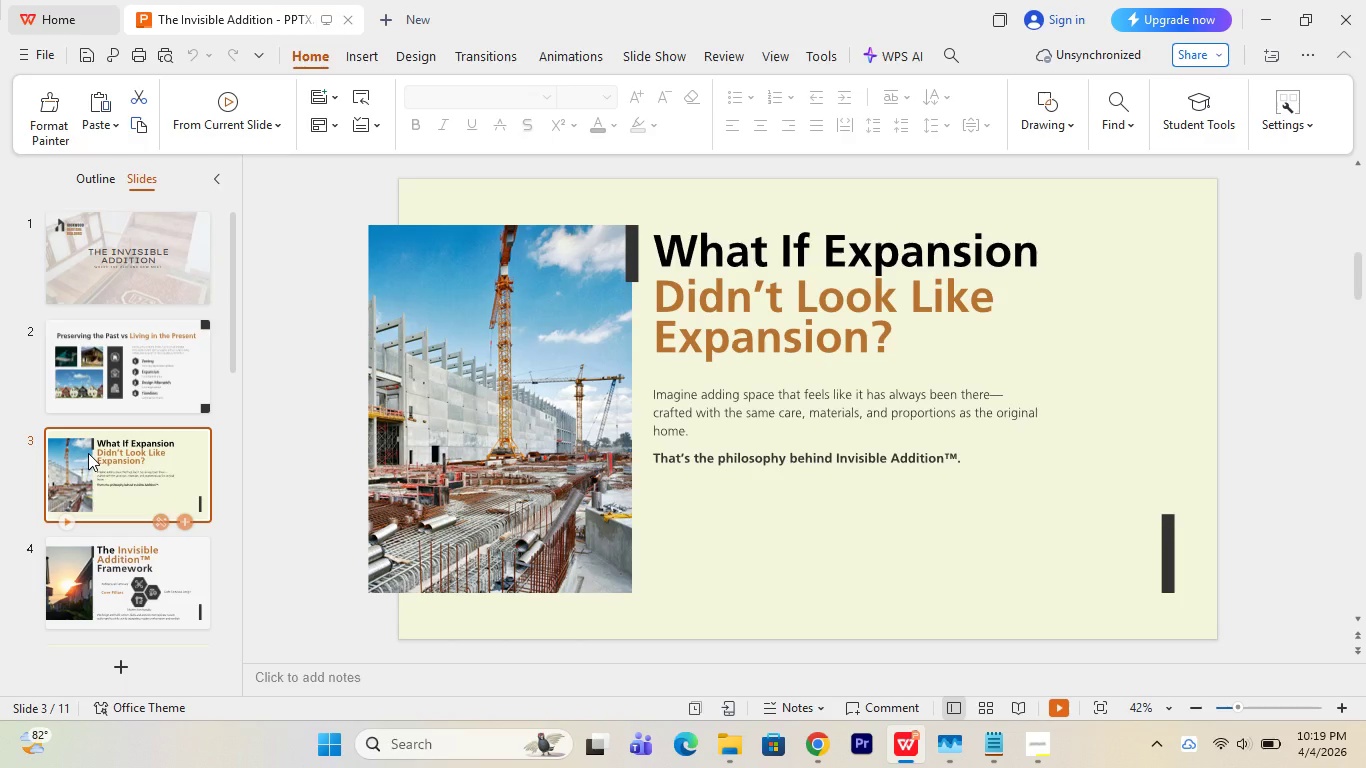 
key(ArrowDown)
 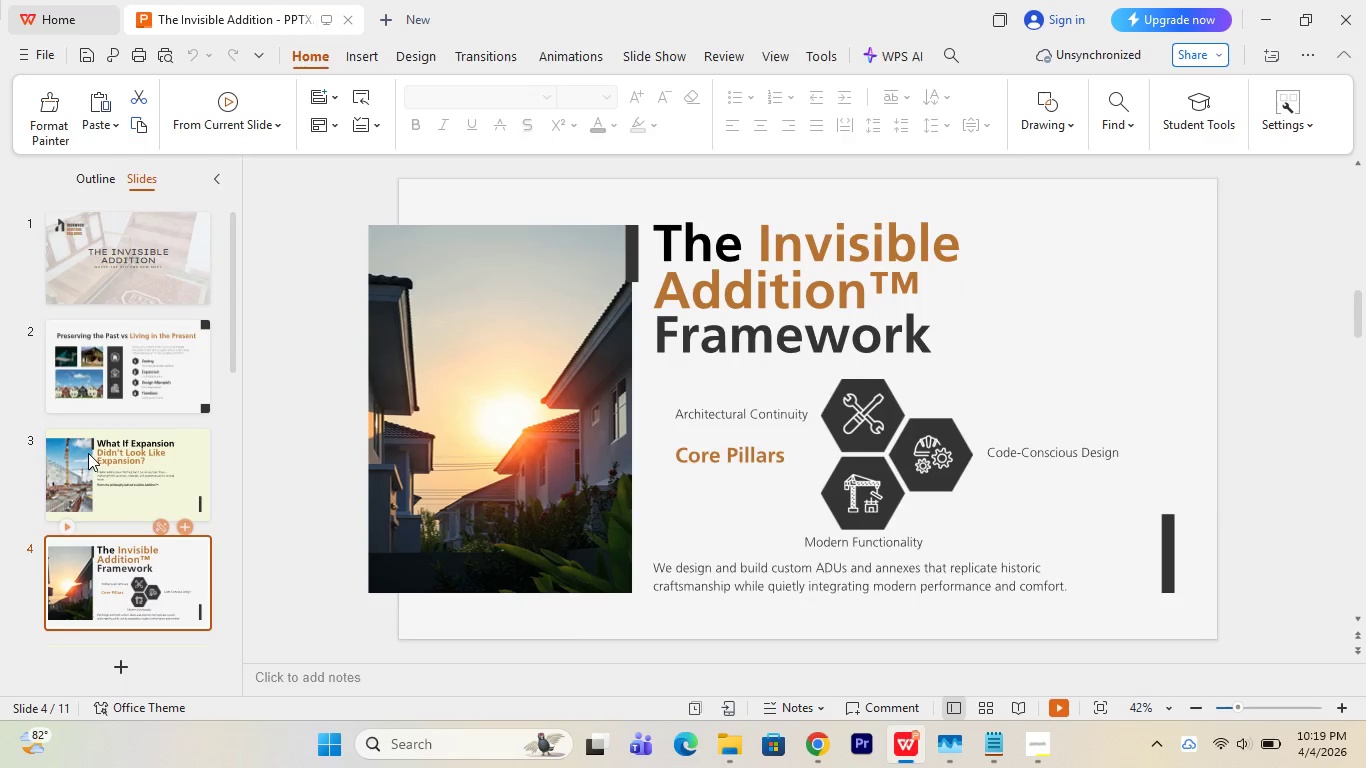 
key(ArrowDown)
 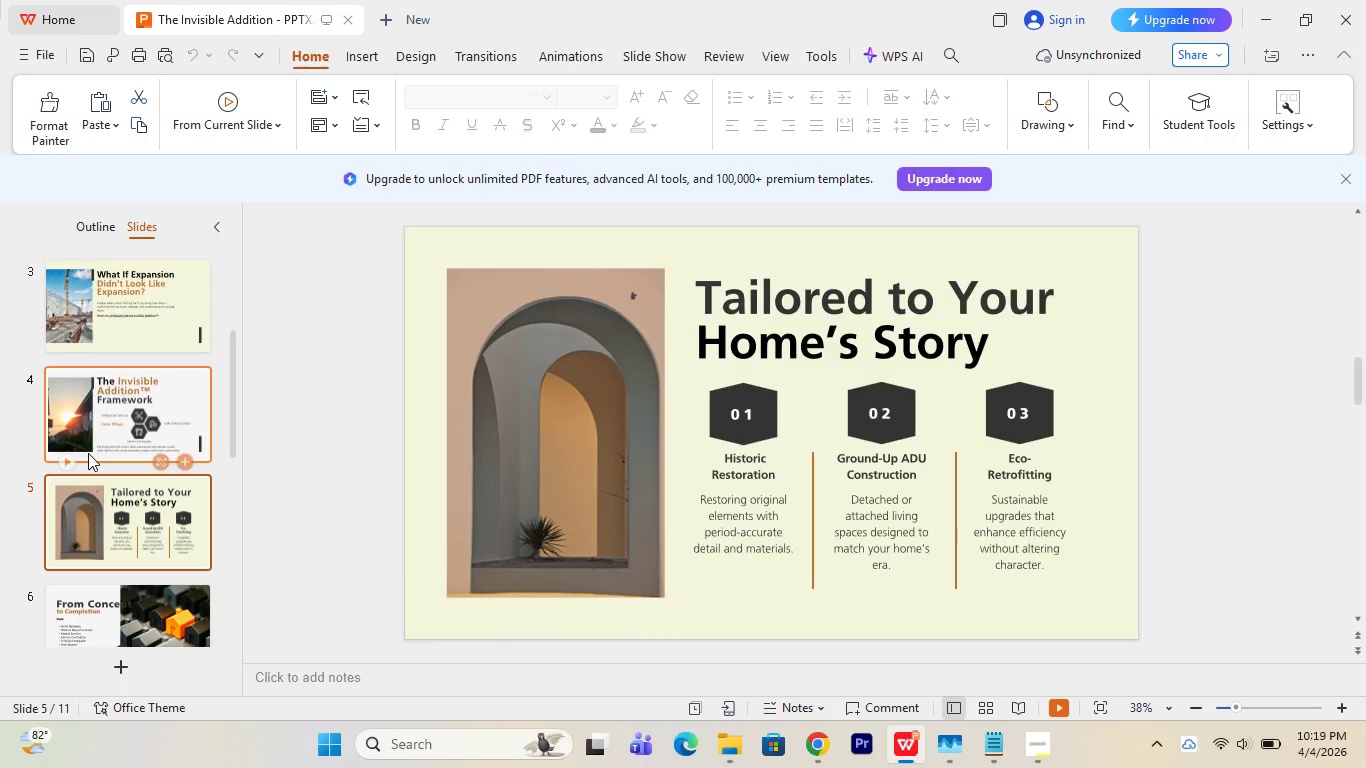 
key(ArrowDown)
 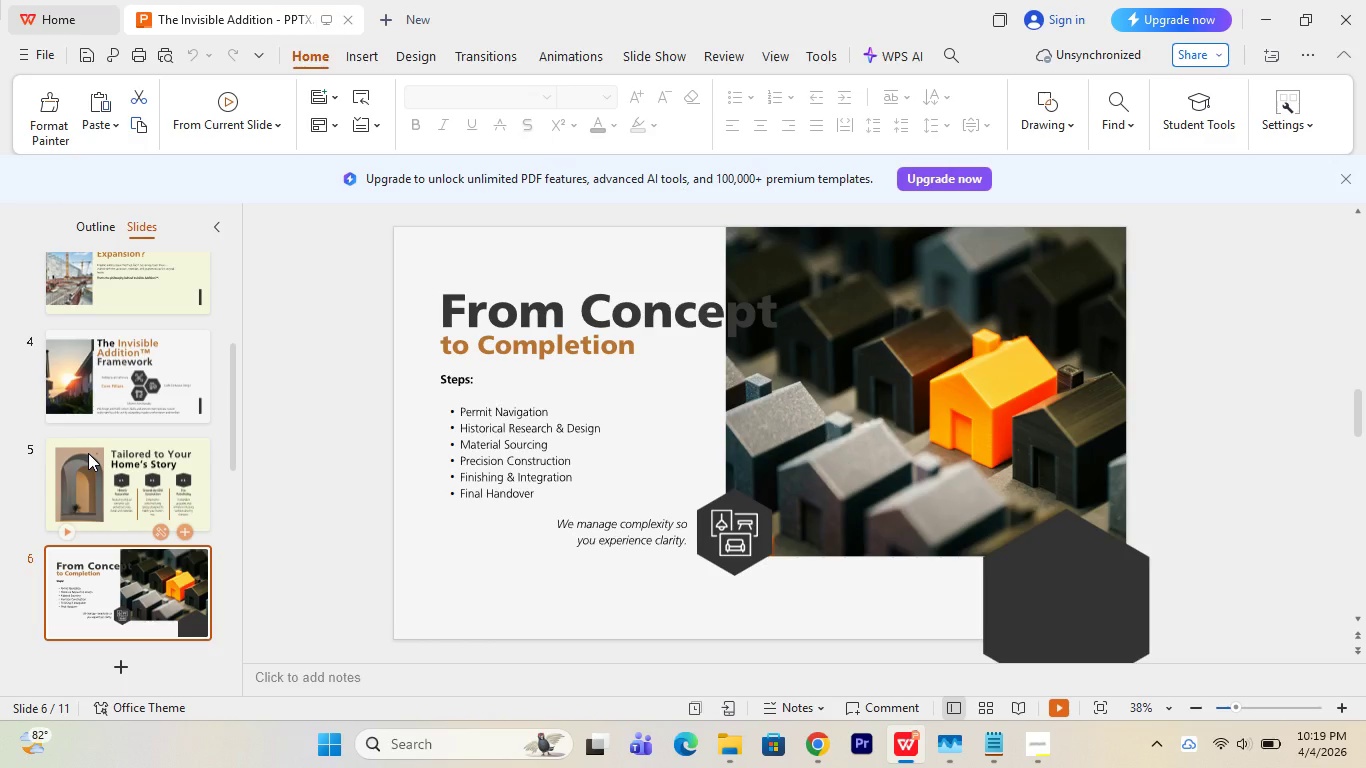 
key(ArrowDown)
 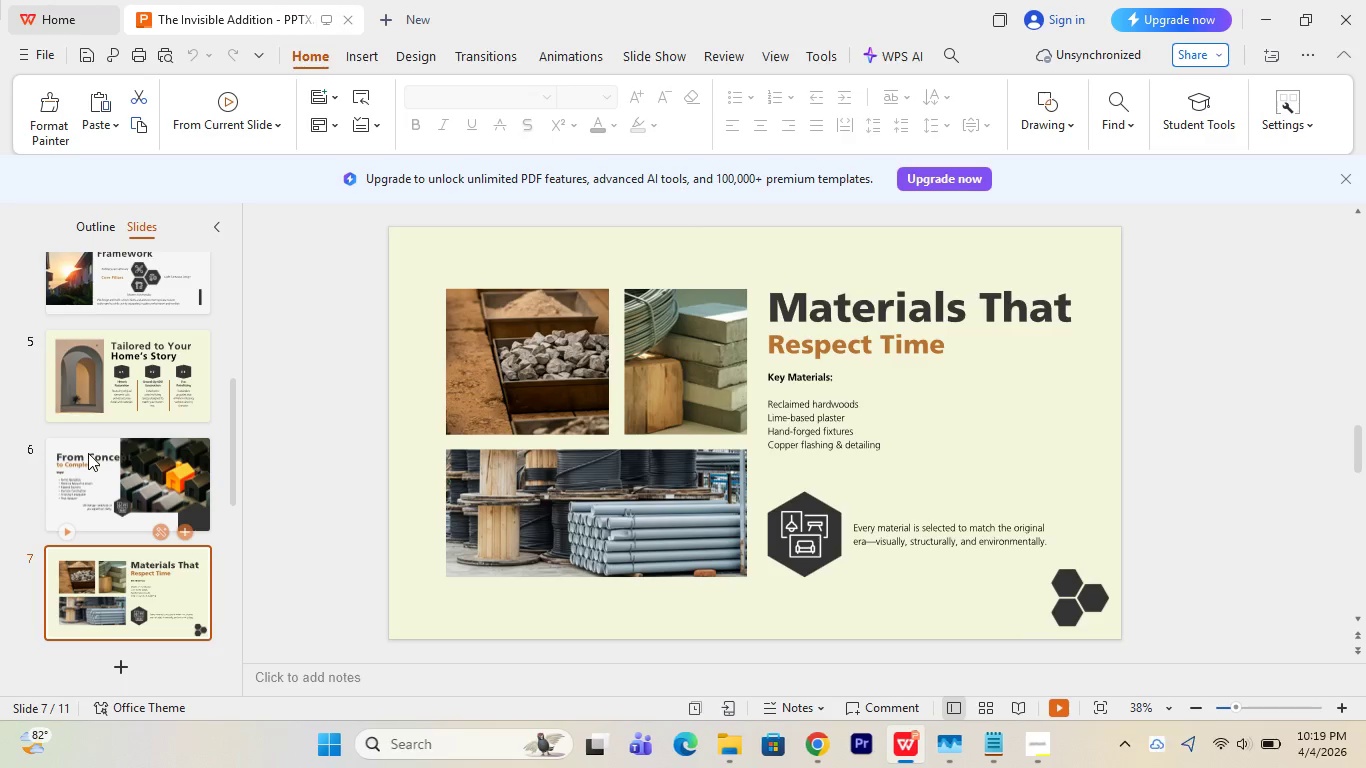 
key(ArrowDown)
 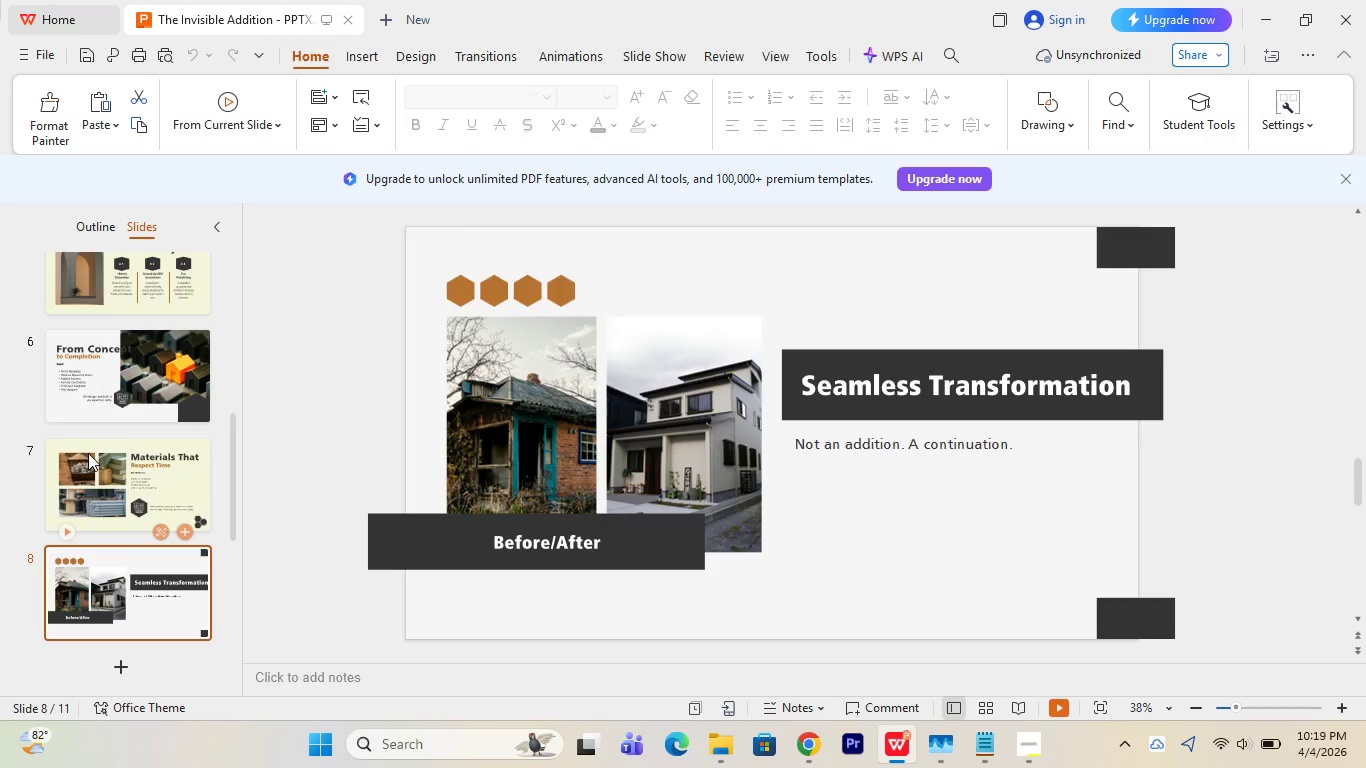 
key(ArrowDown)
 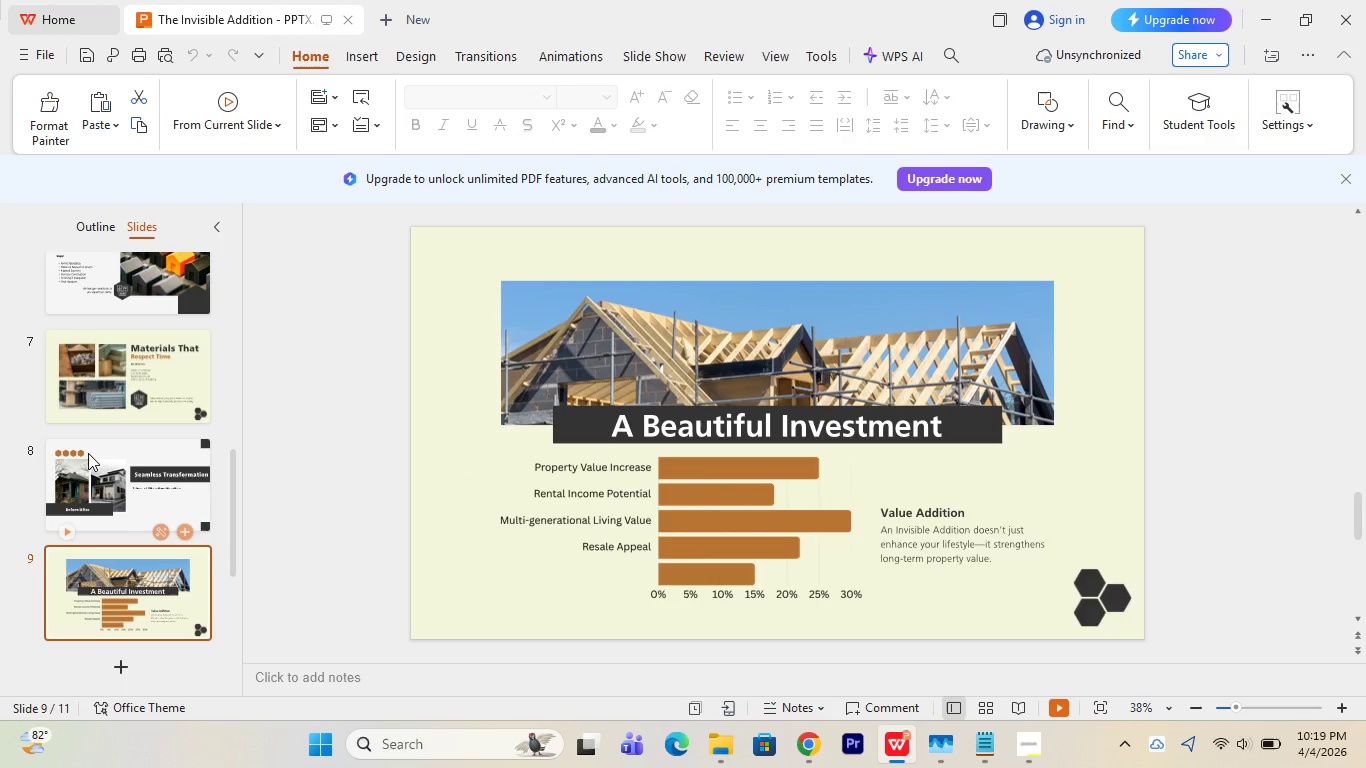 
key(ArrowDown)
 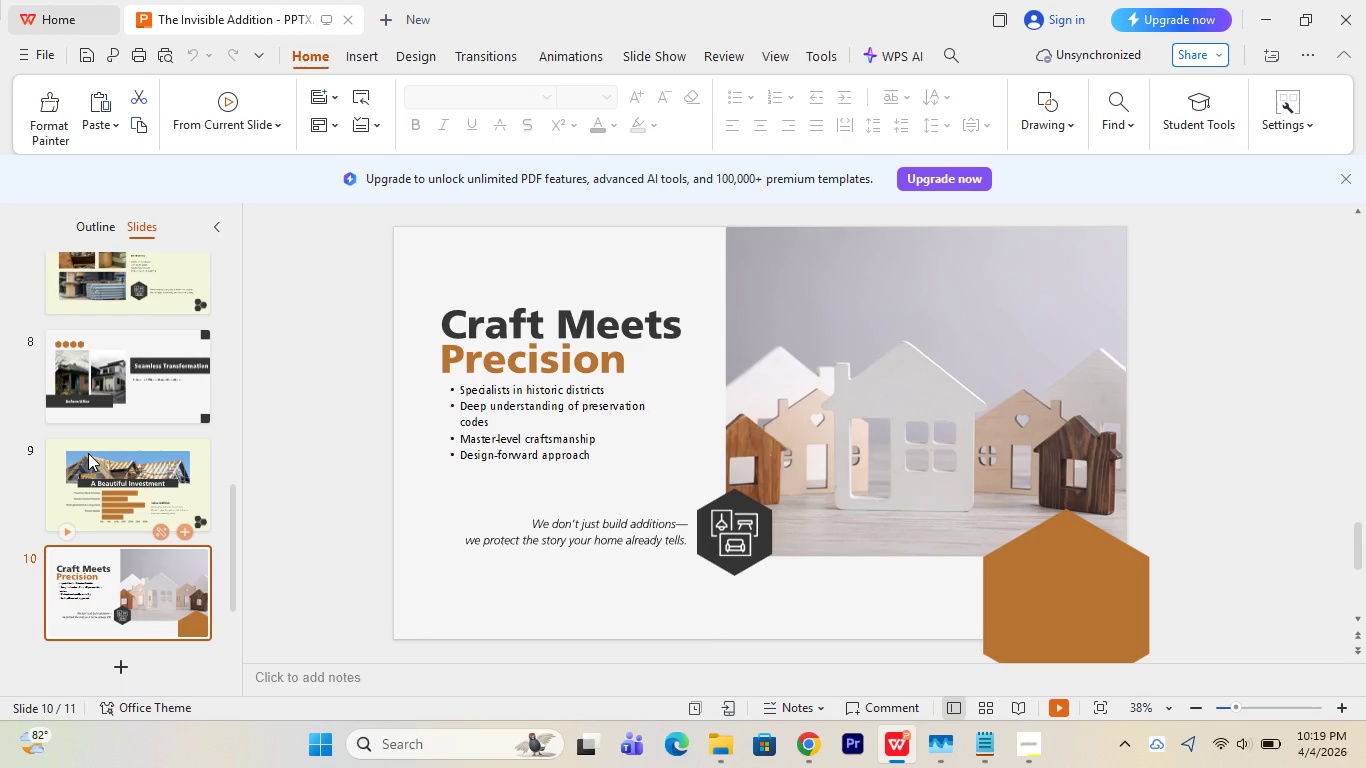 
key(ArrowDown)
 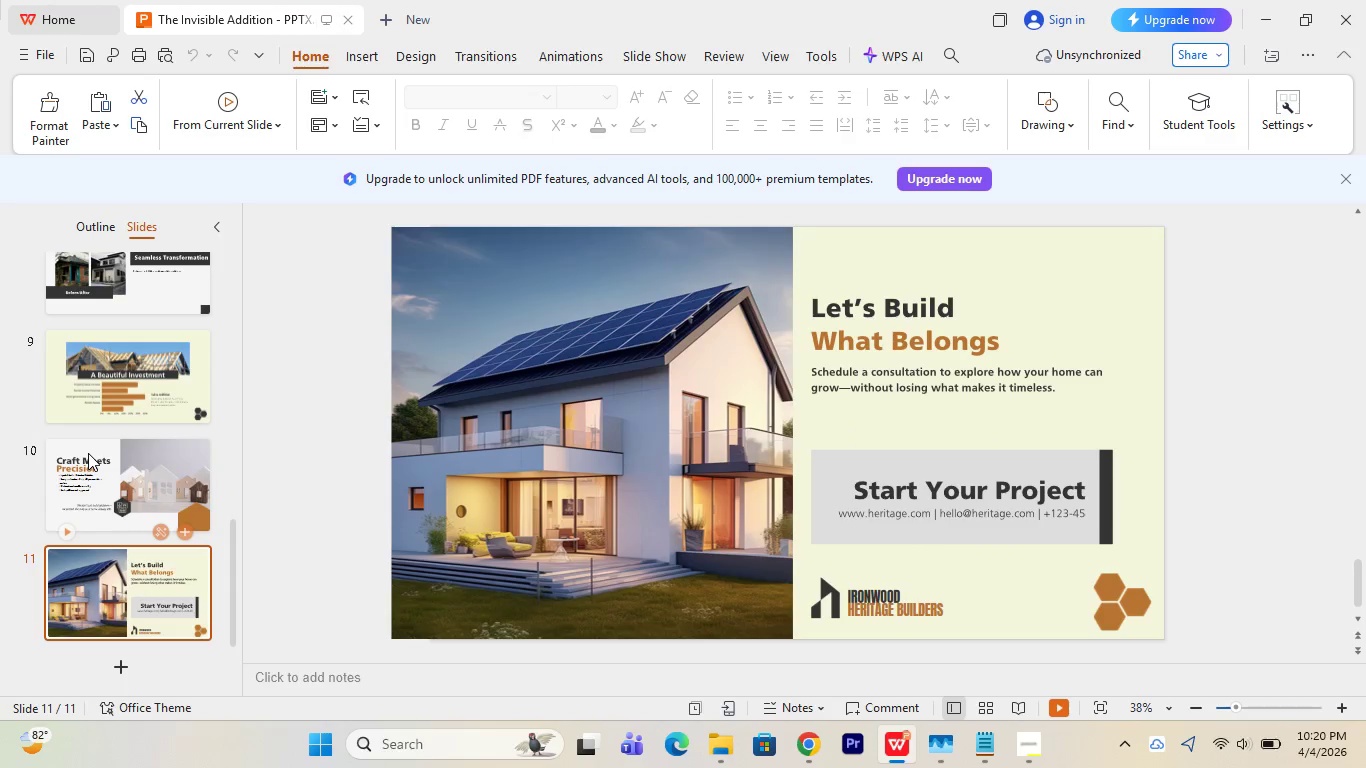 
key(ArrowUp)
 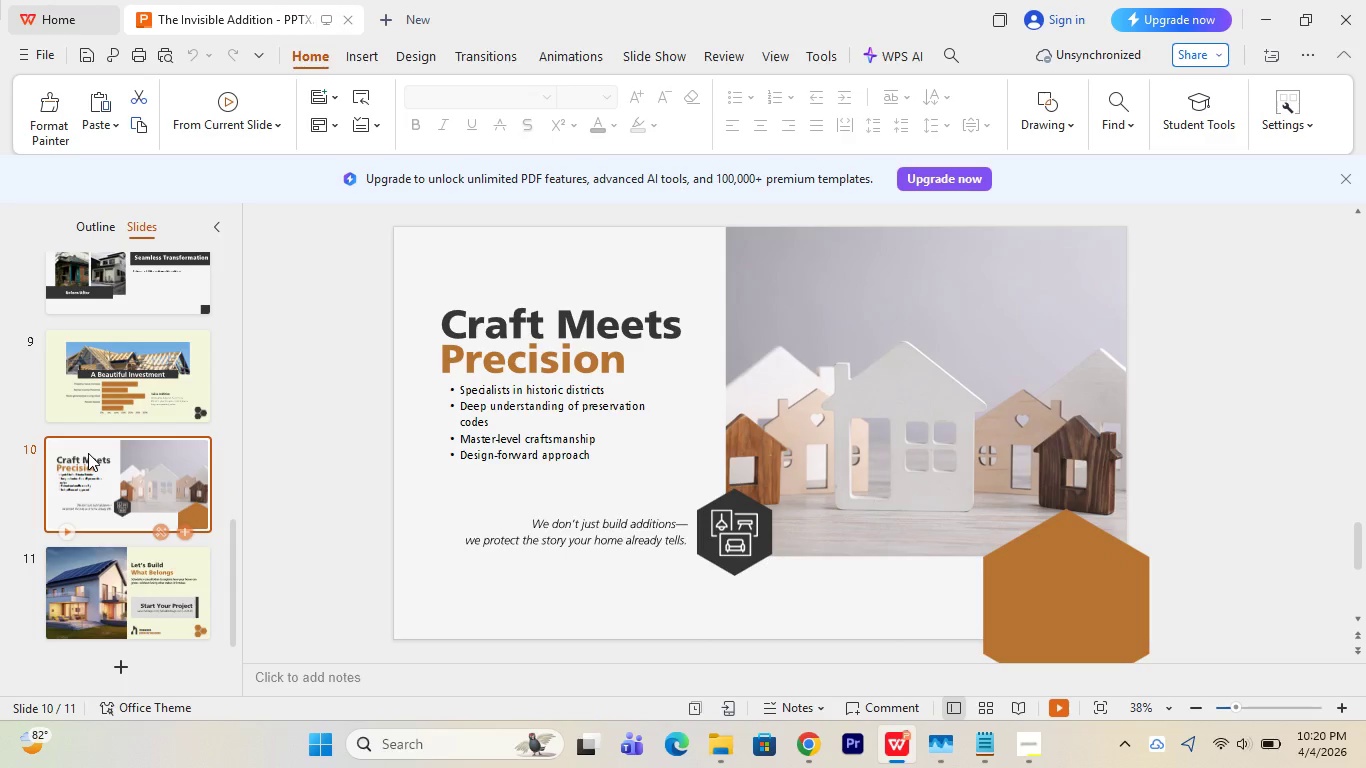 
key(ArrowUp)
 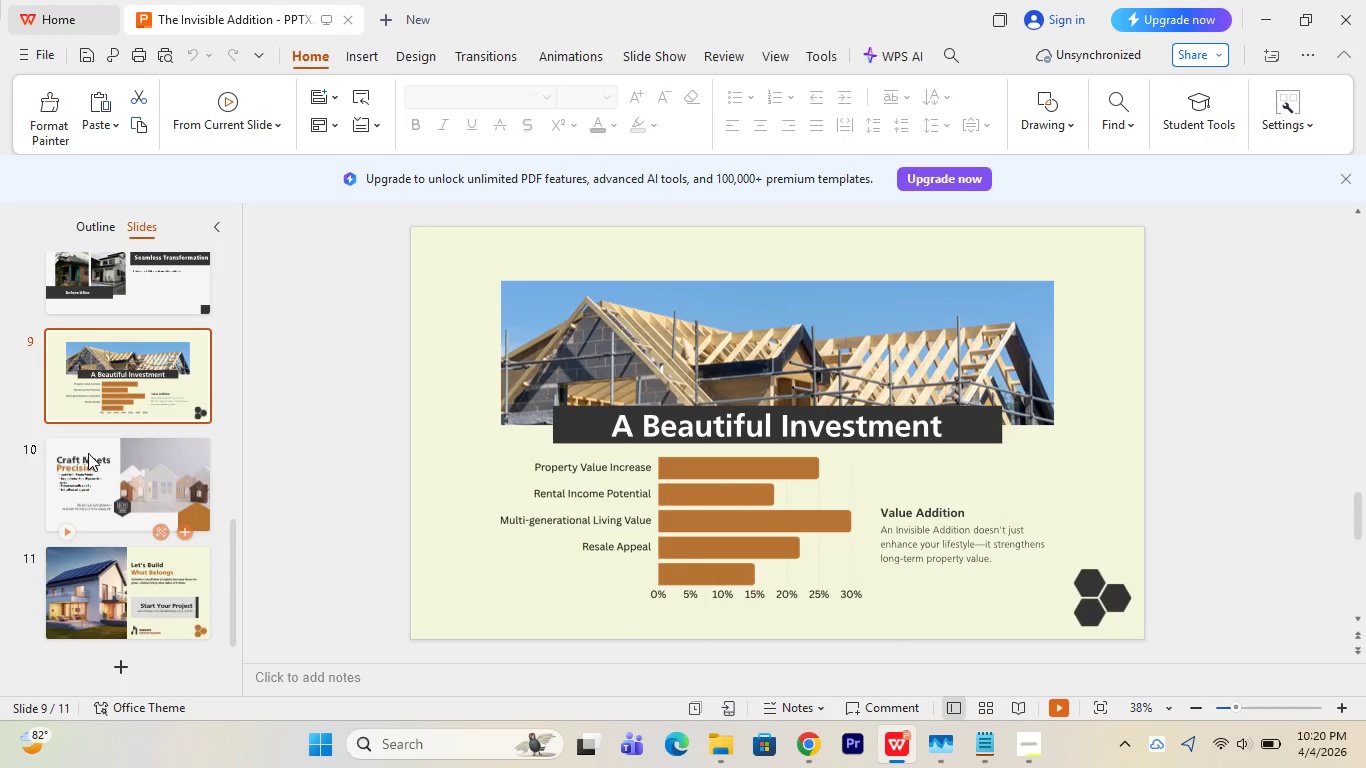 
key(ArrowUp)
 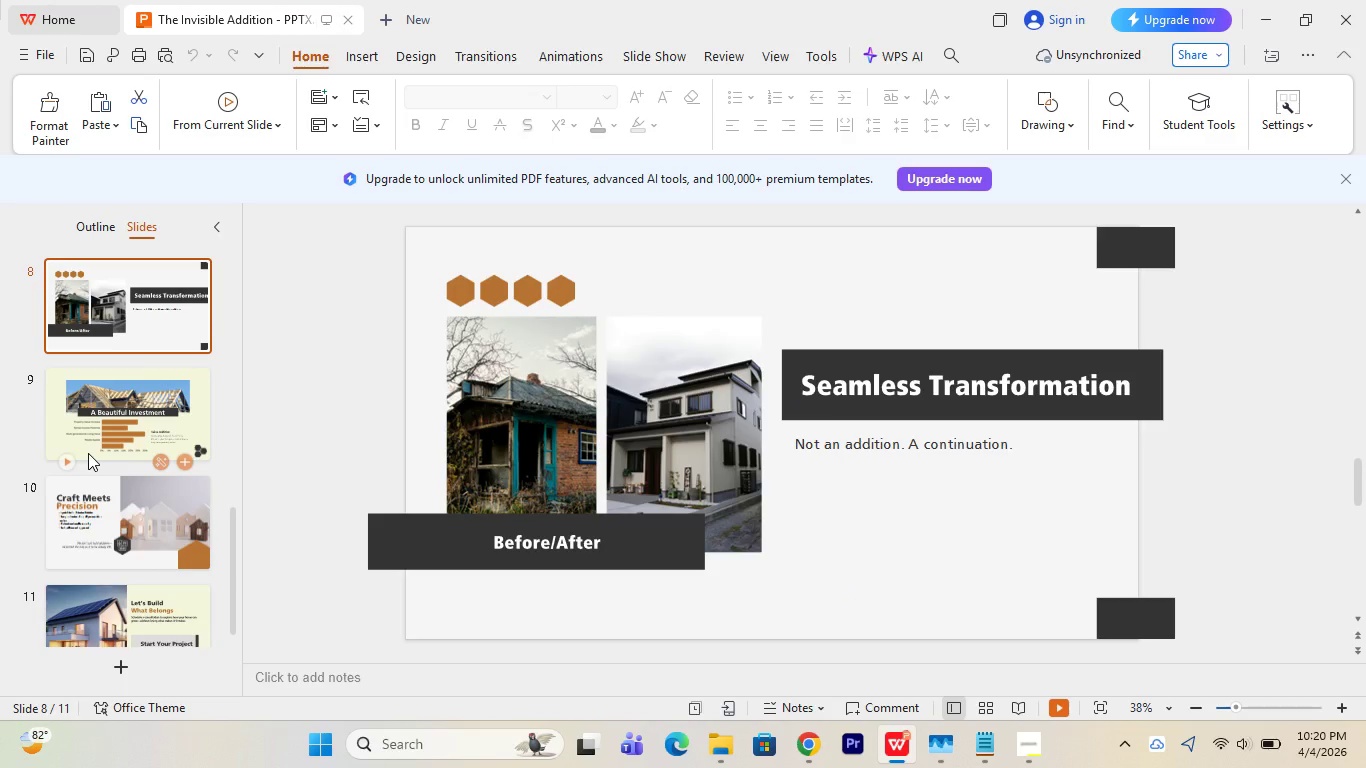 
key(ArrowDown)
 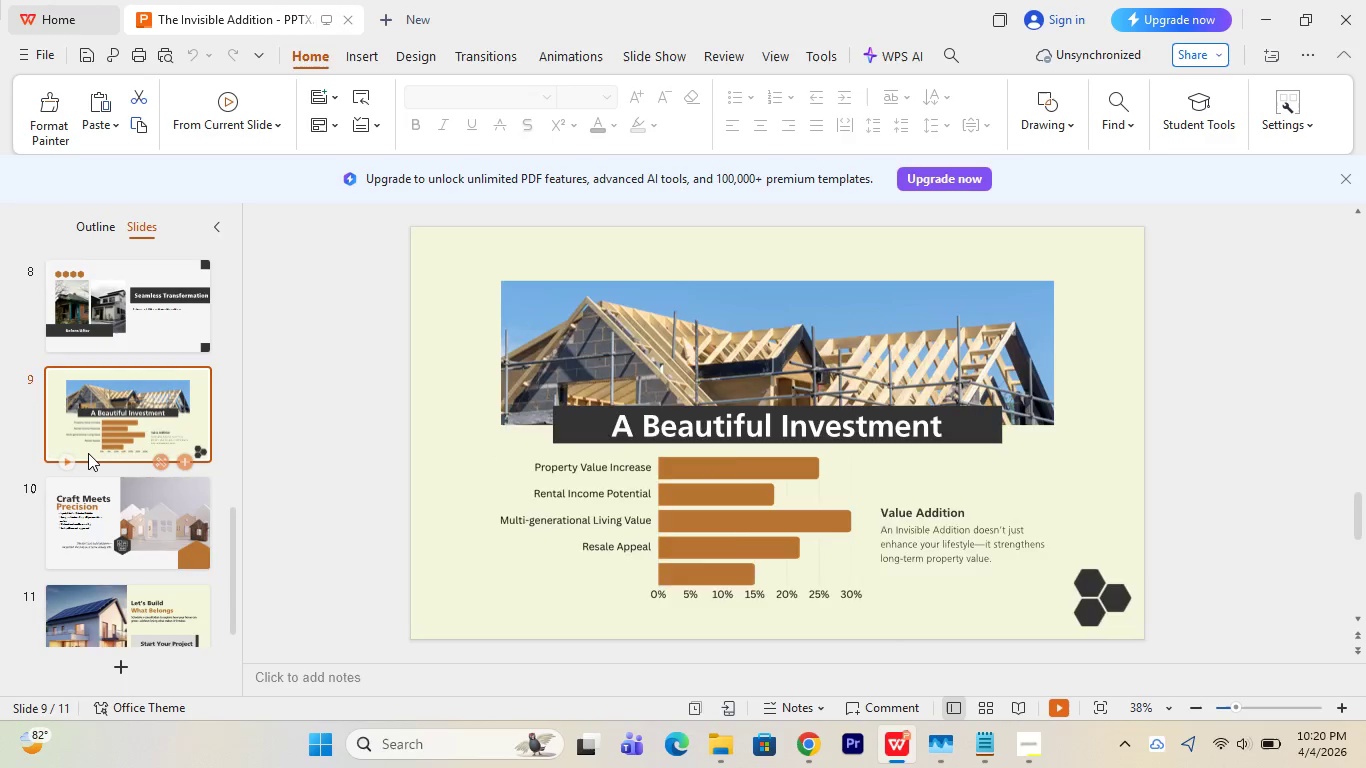 
key(ArrowDown)
 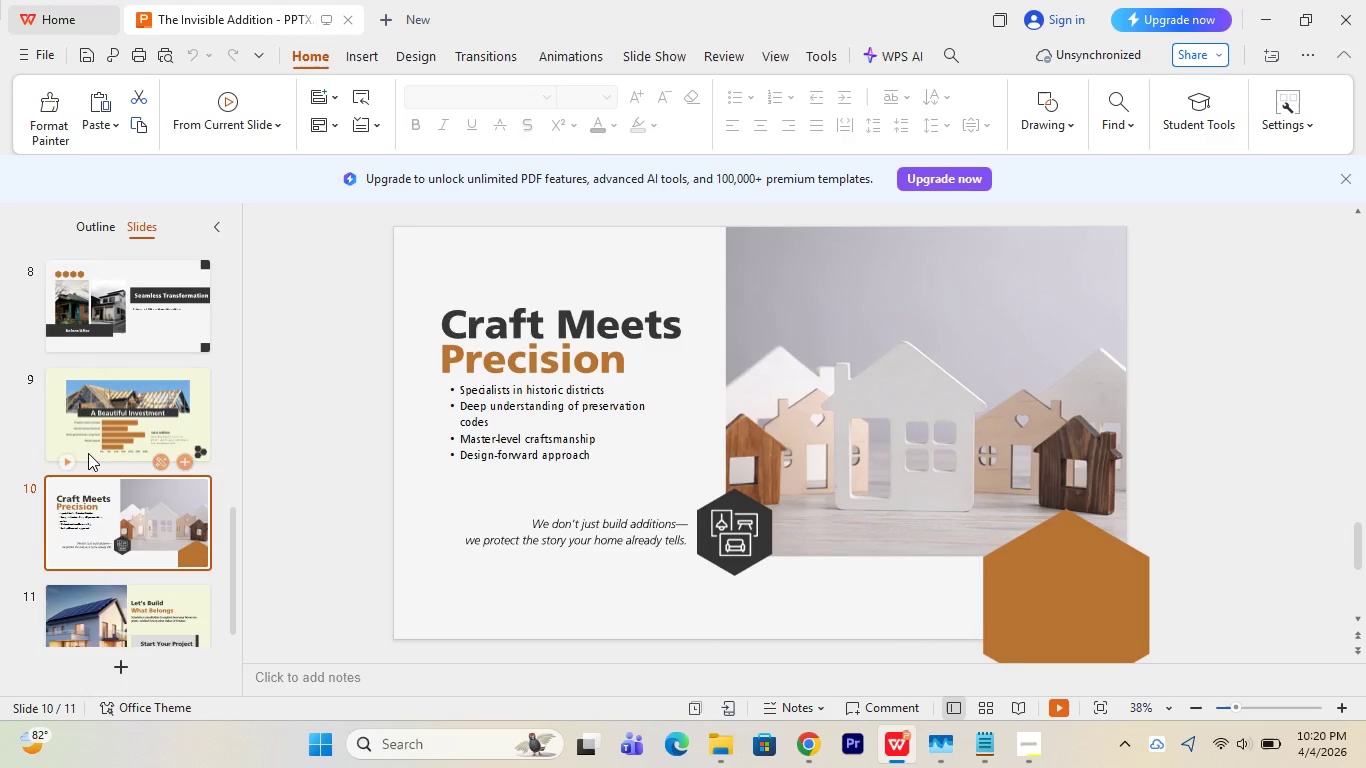 
key(ArrowDown)
 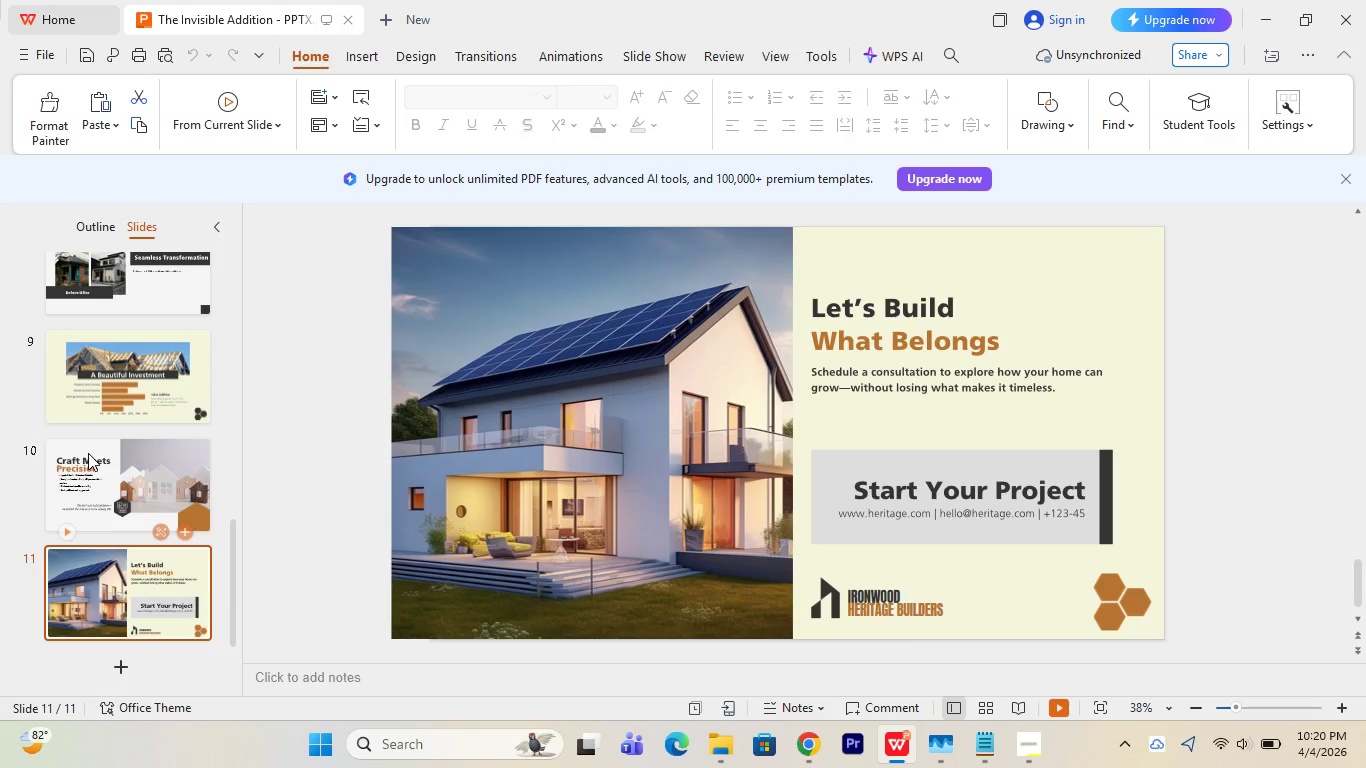 
key(ArrowDown)
 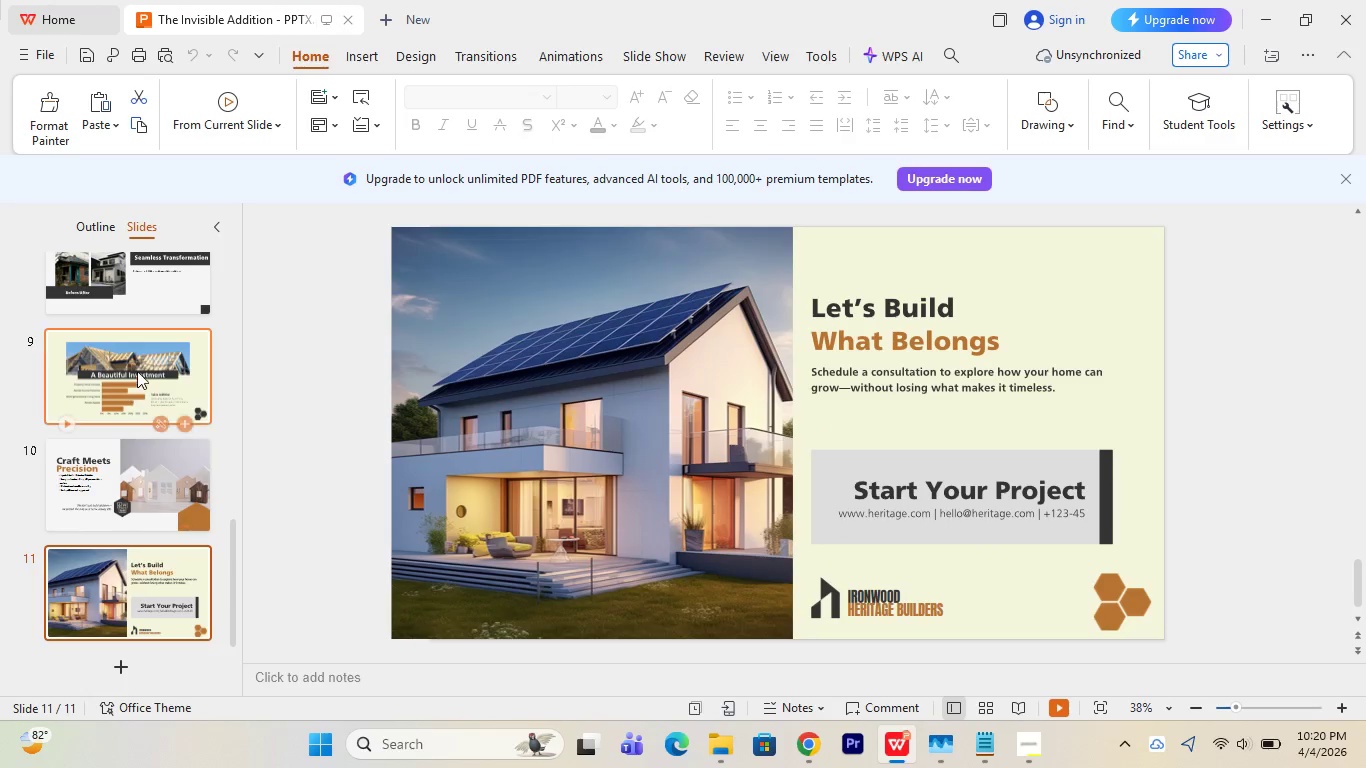 
left_click([130, 339])
 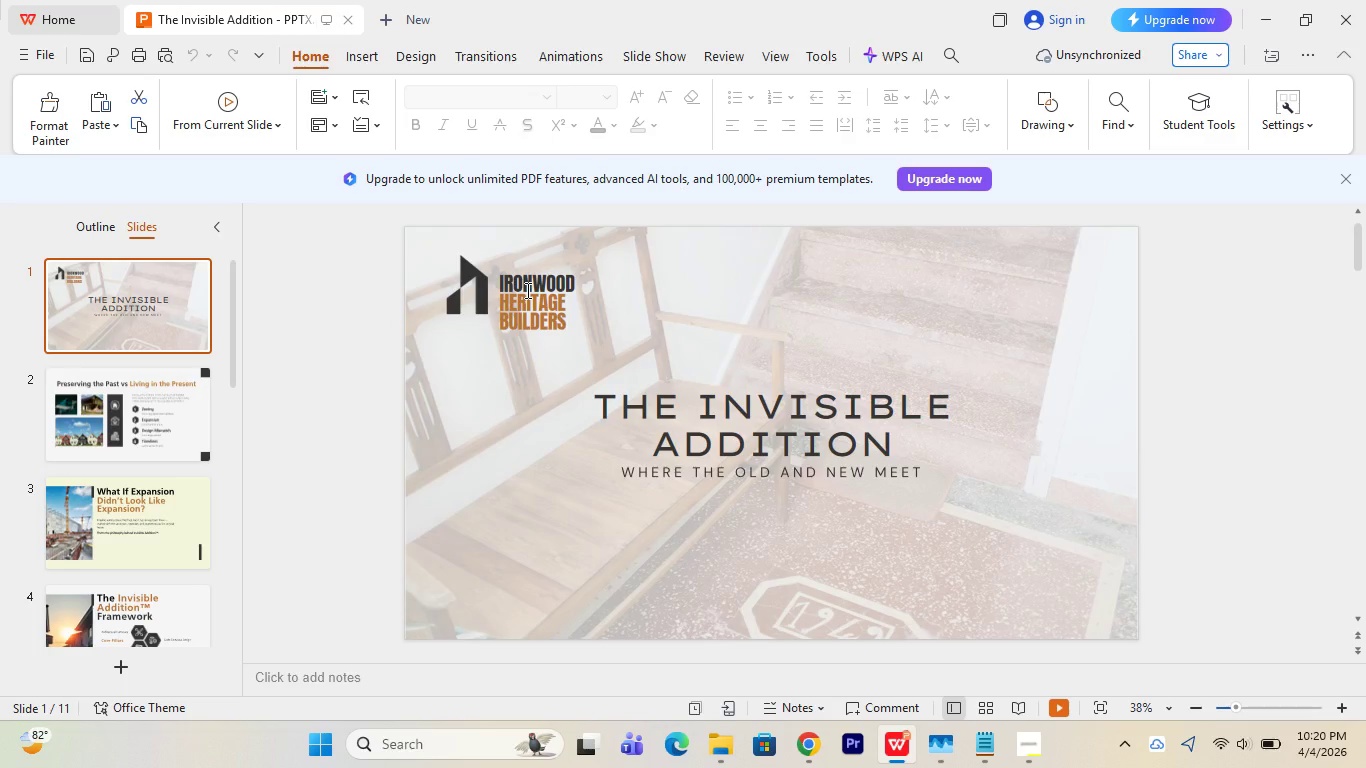 
scroll: coordinate [159, 390], scroll_direction: up, amount: 12.0
 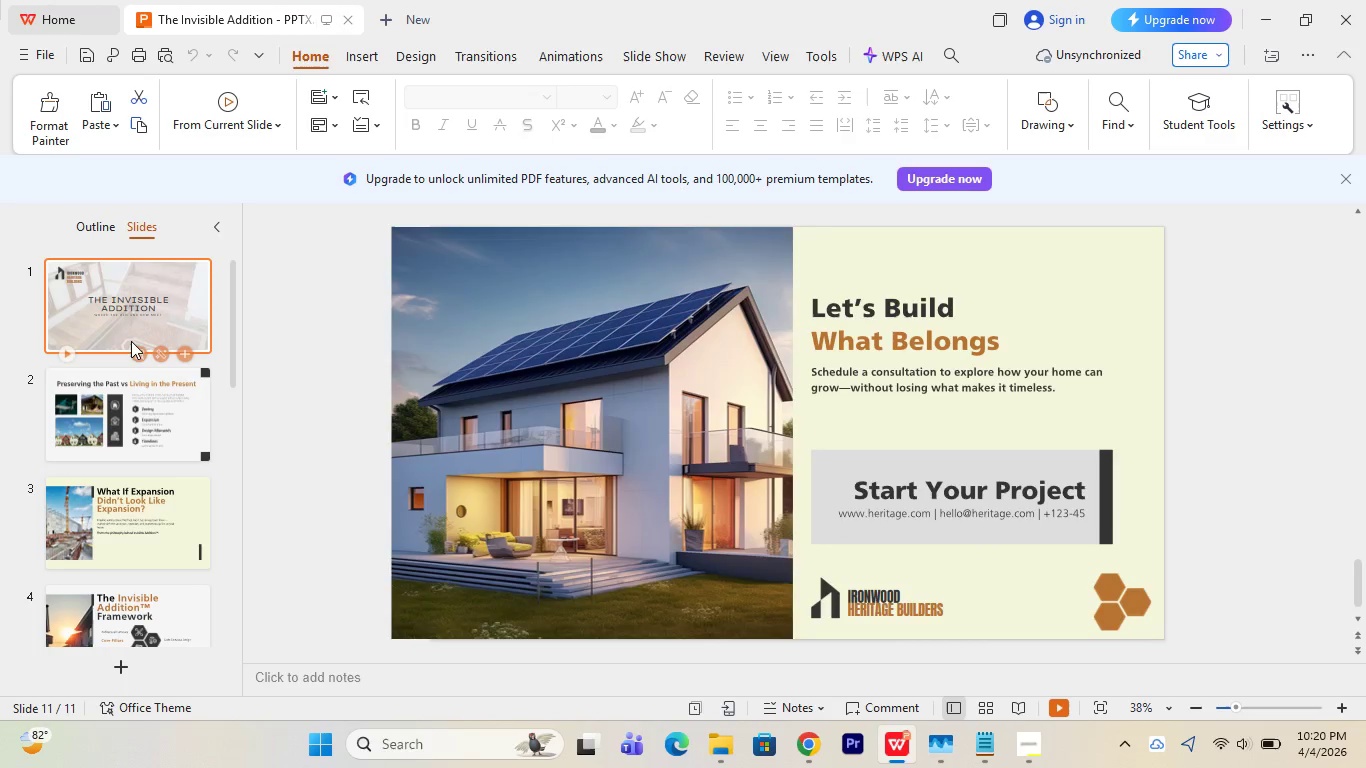 
left_click([526, 290])
 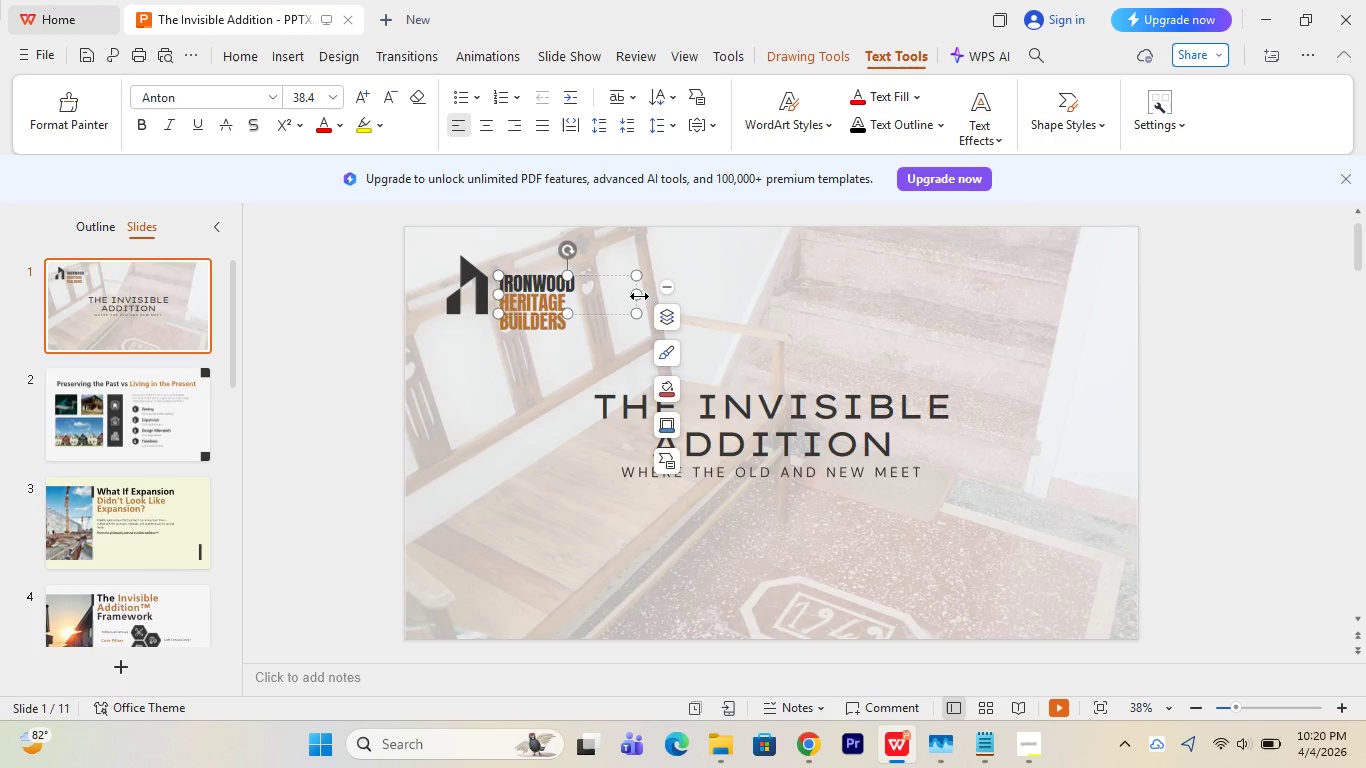 
left_click_drag(start_coordinate=[642, 295], to_coordinate=[683, 295])
 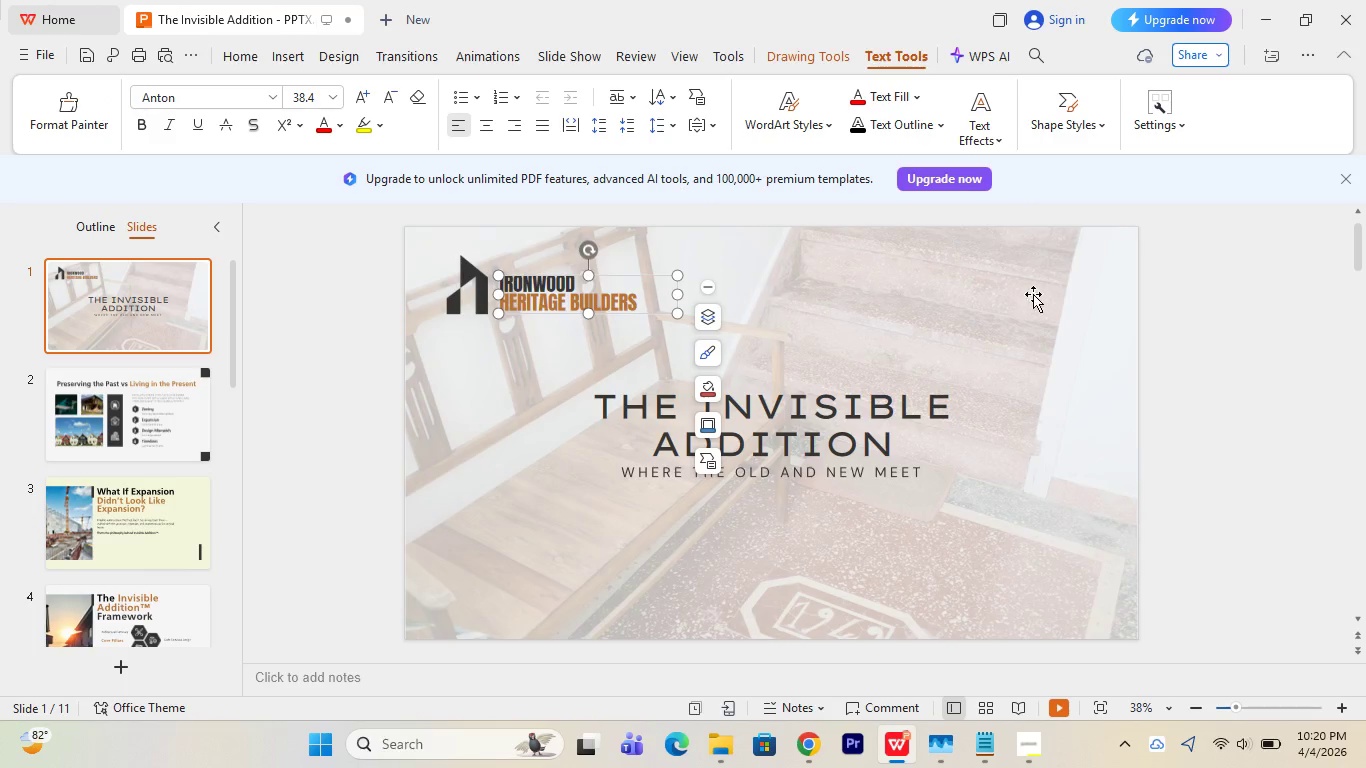 
left_click([1241, 307])
 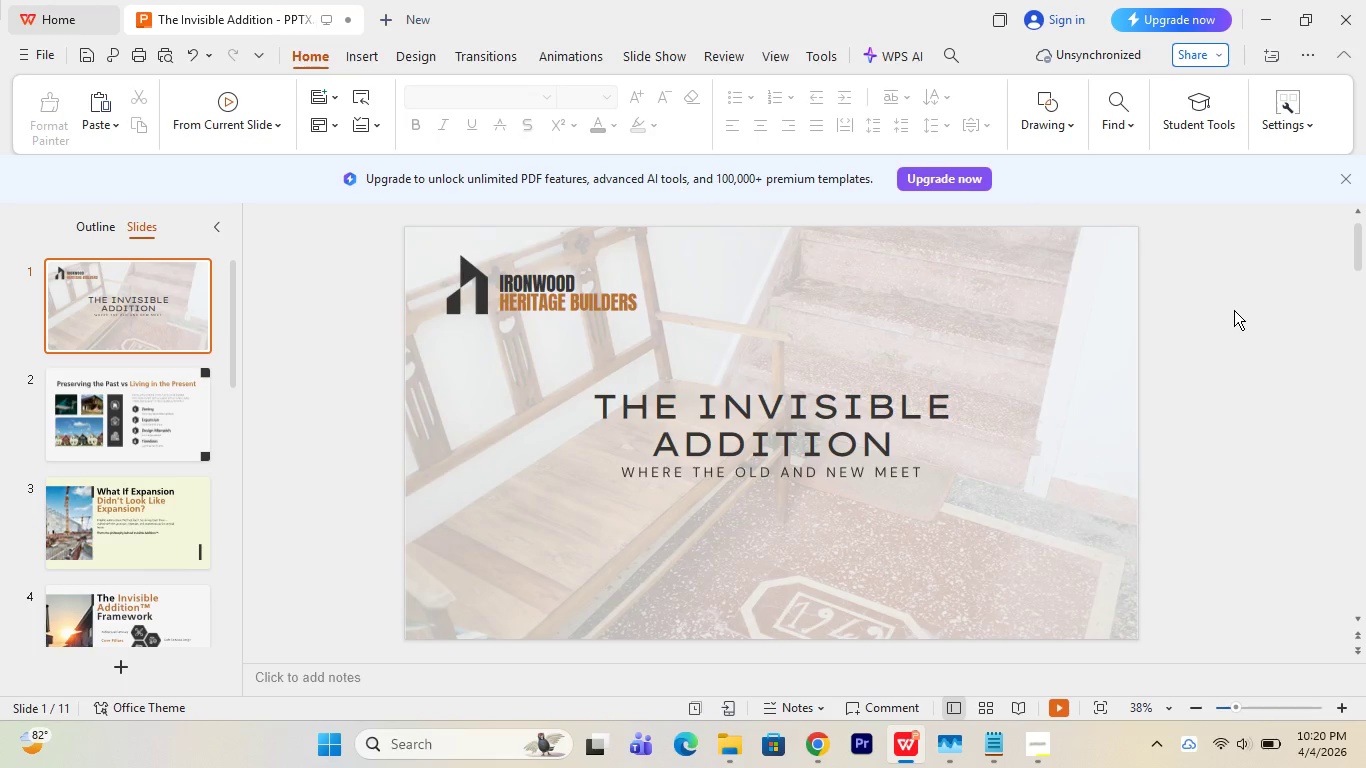 
key(Control+ControlLeft)
 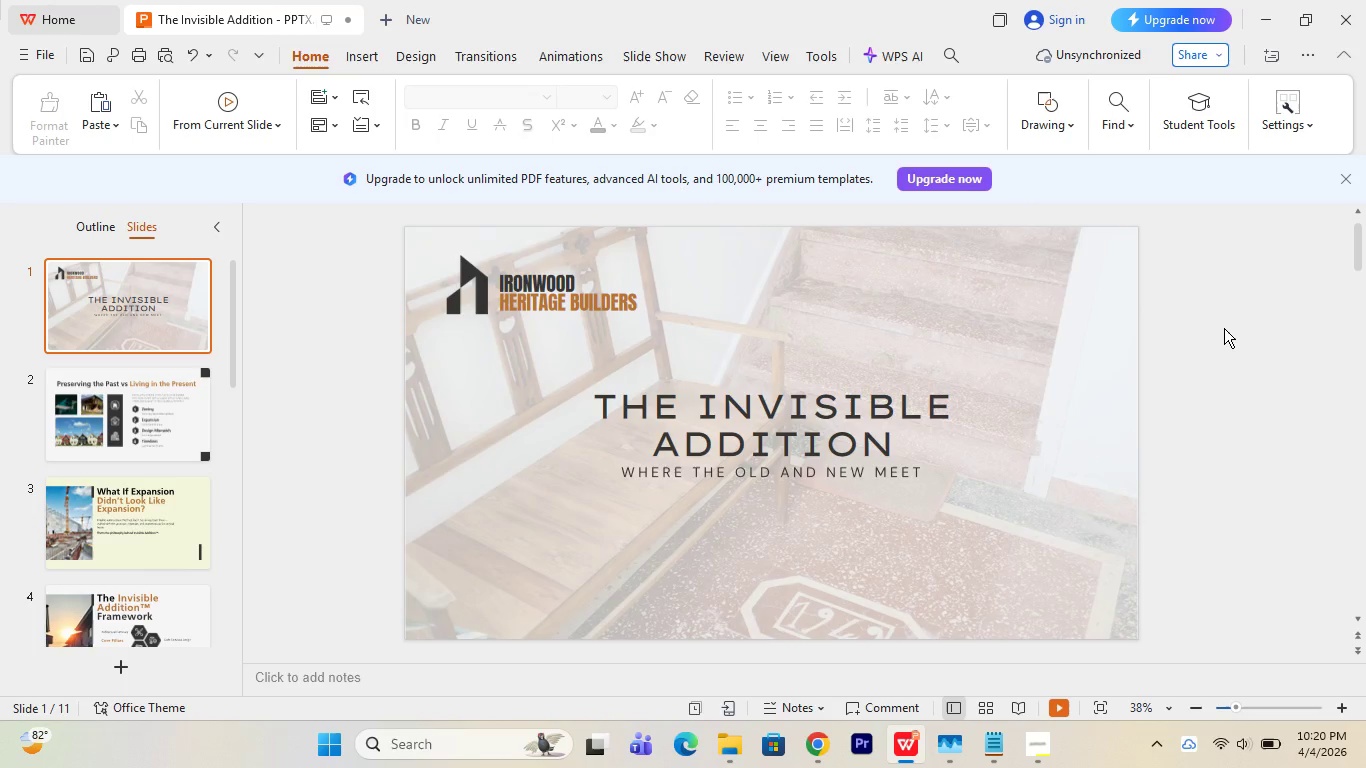 
key(Control+S)
 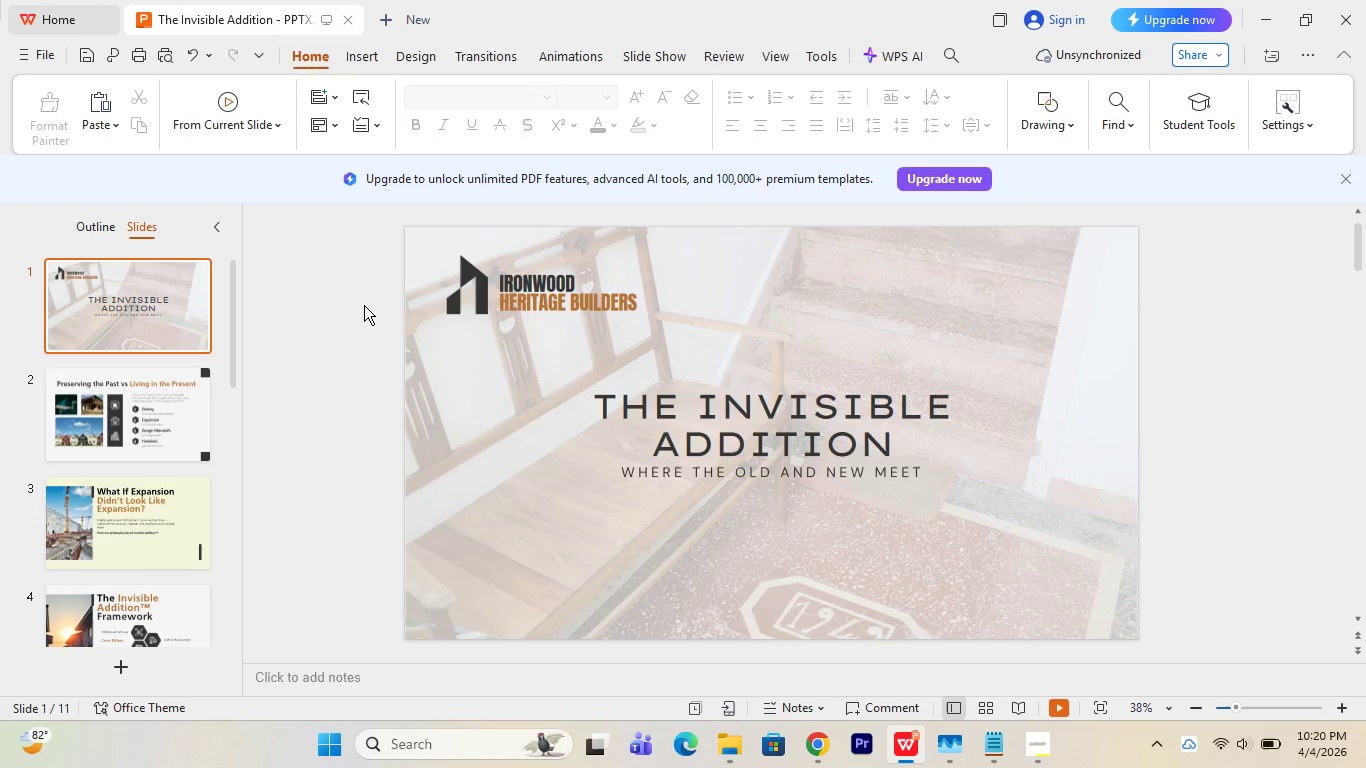 
left_click([1365, 0])